 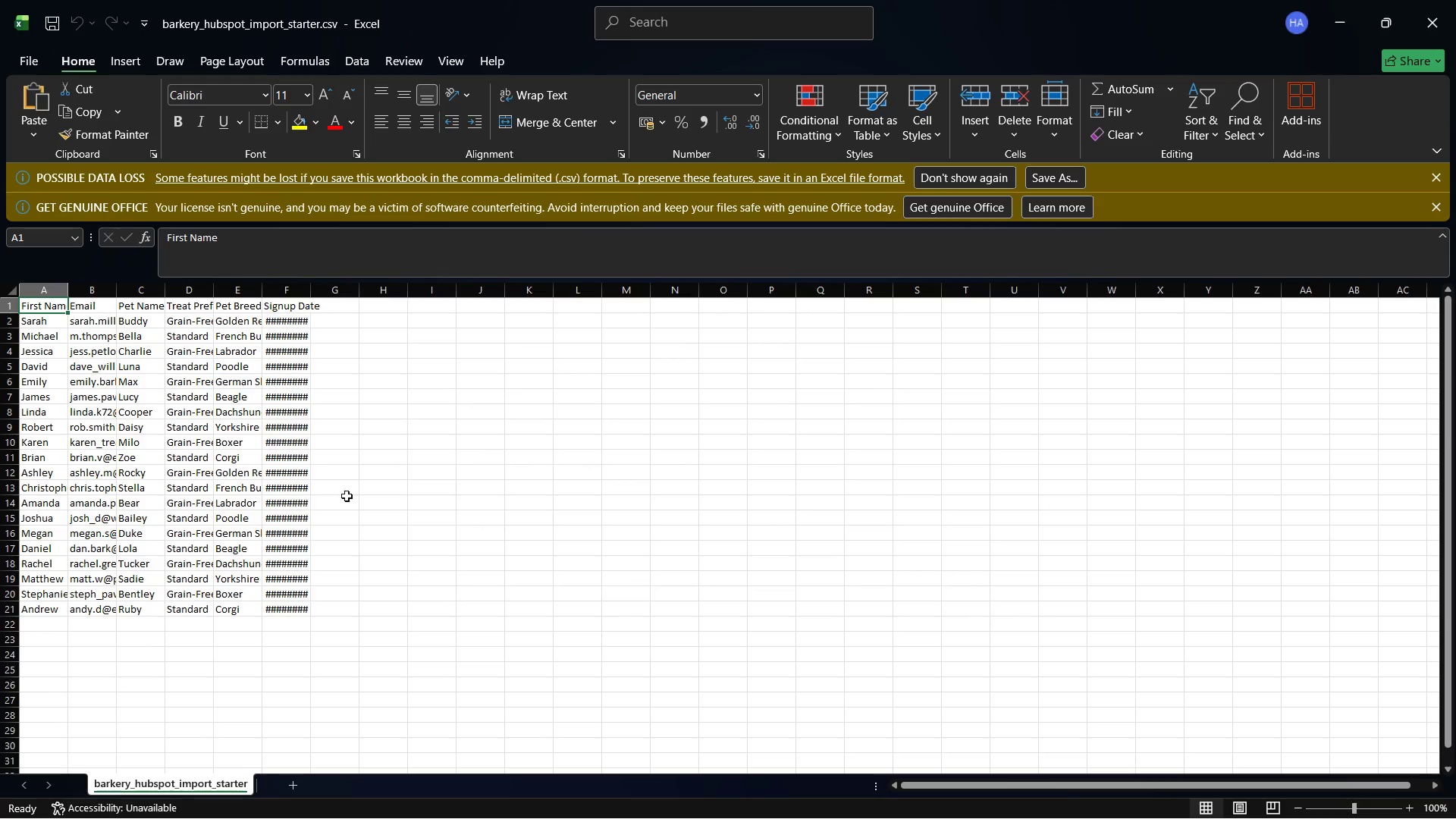 
left_click_drag(start_coordinate=[69, 290], to_coordinate=[105, 301])
 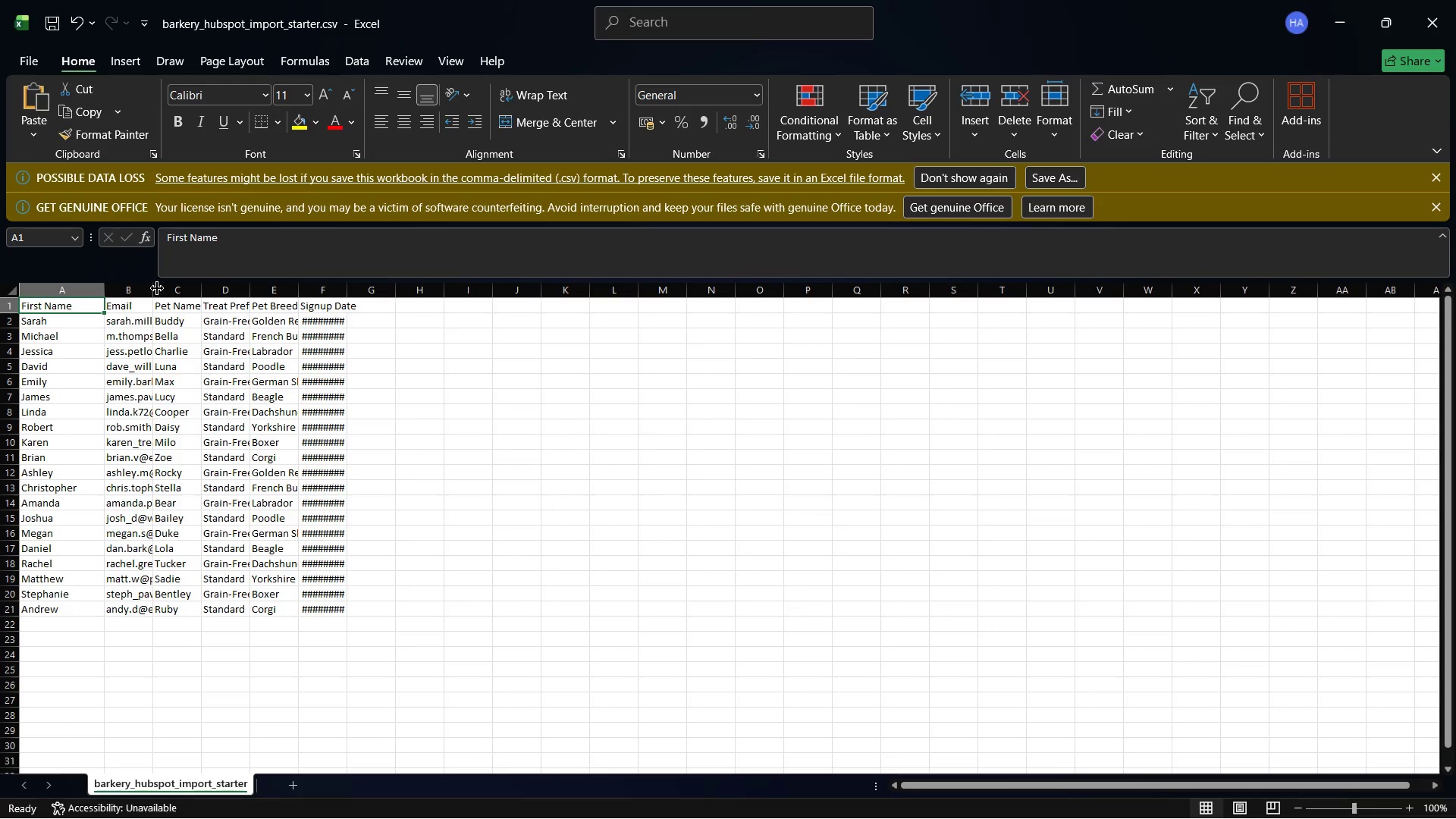 
left_click_drag(start_coordinate=[154, 287], to_coordinate=[214, 296])
 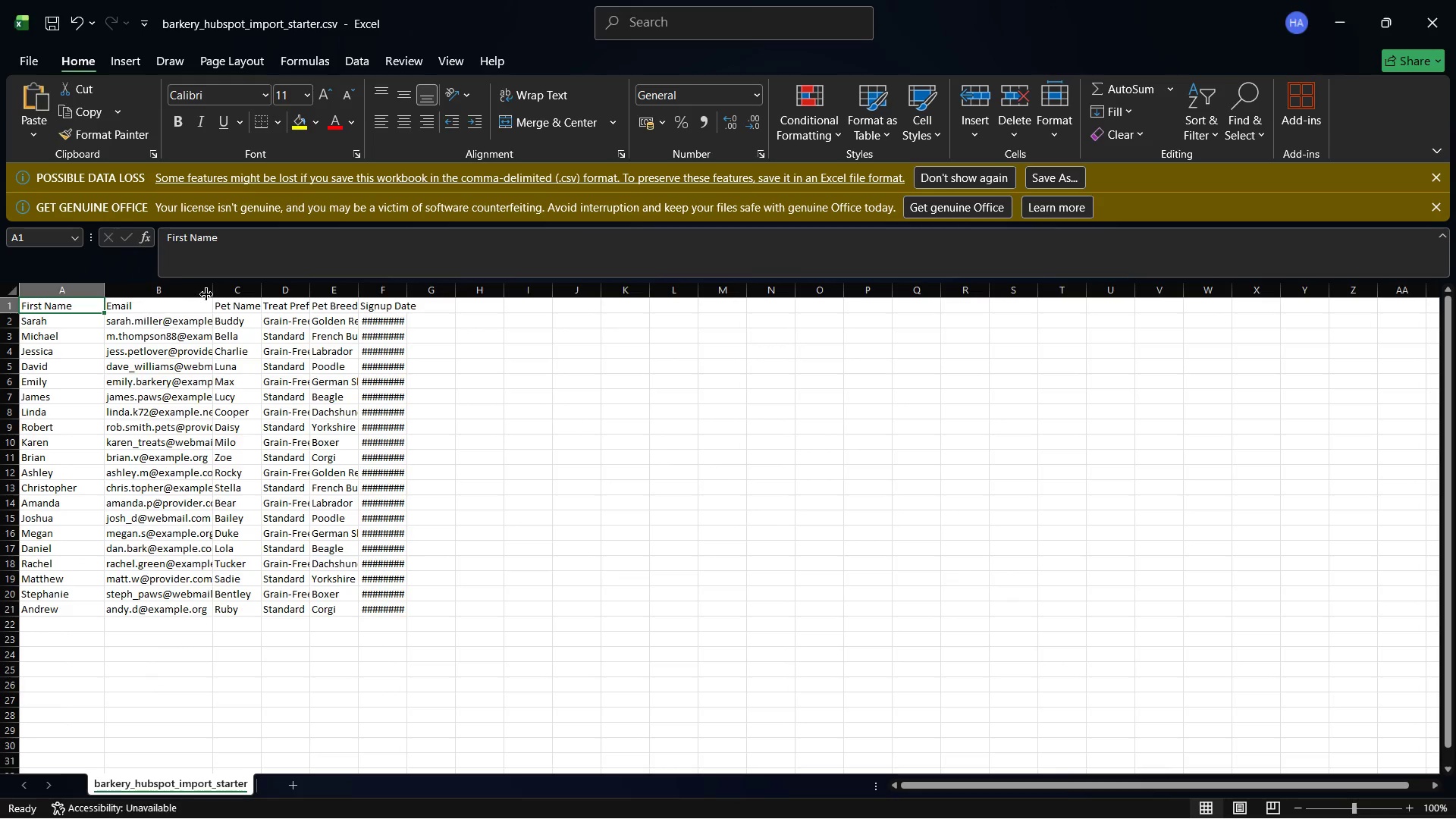 
left_click_drag(start_coordinate=[211, 291], to_coordinate=[265, 300])
 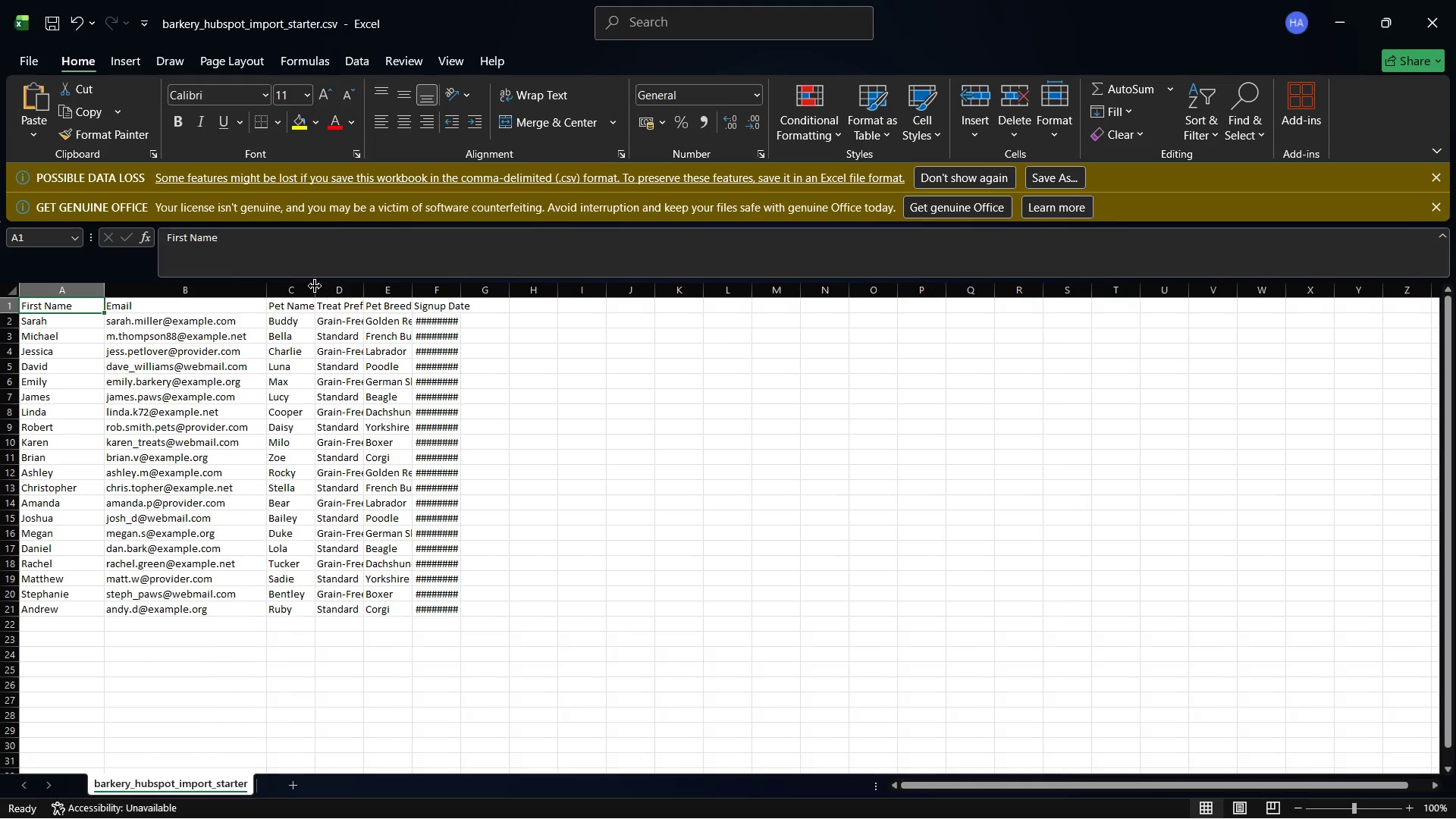 
left_click_drag(start_coordinate=[318, 289], to_coordinate=[338, 290])
 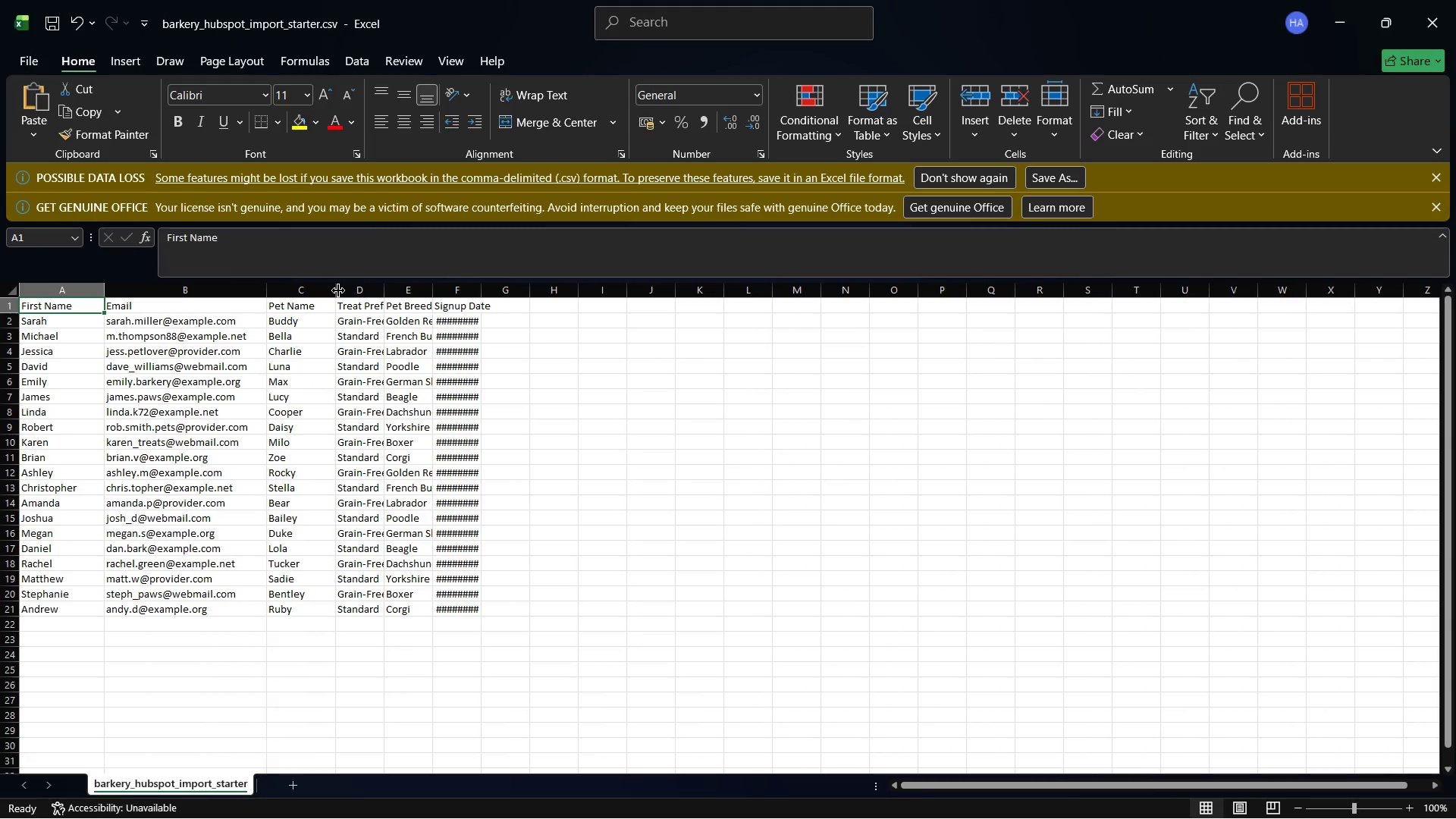 
left_click_drag(start_coordinate=[338, 290], to_coordinate=[356, 290])
 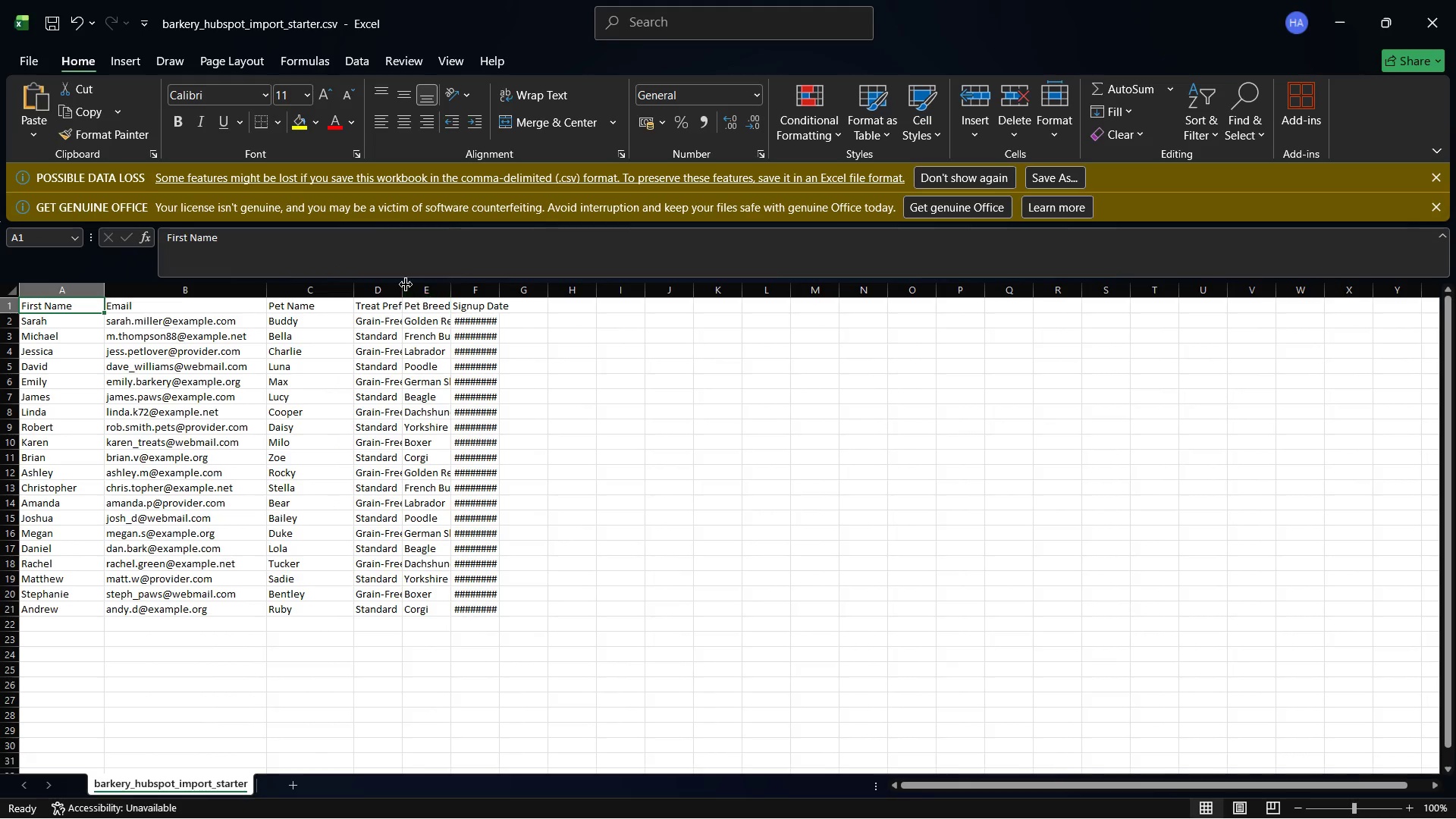 
left_click_drag(start_coordinate=[406, 284], to_coordinate=[450, 291])
 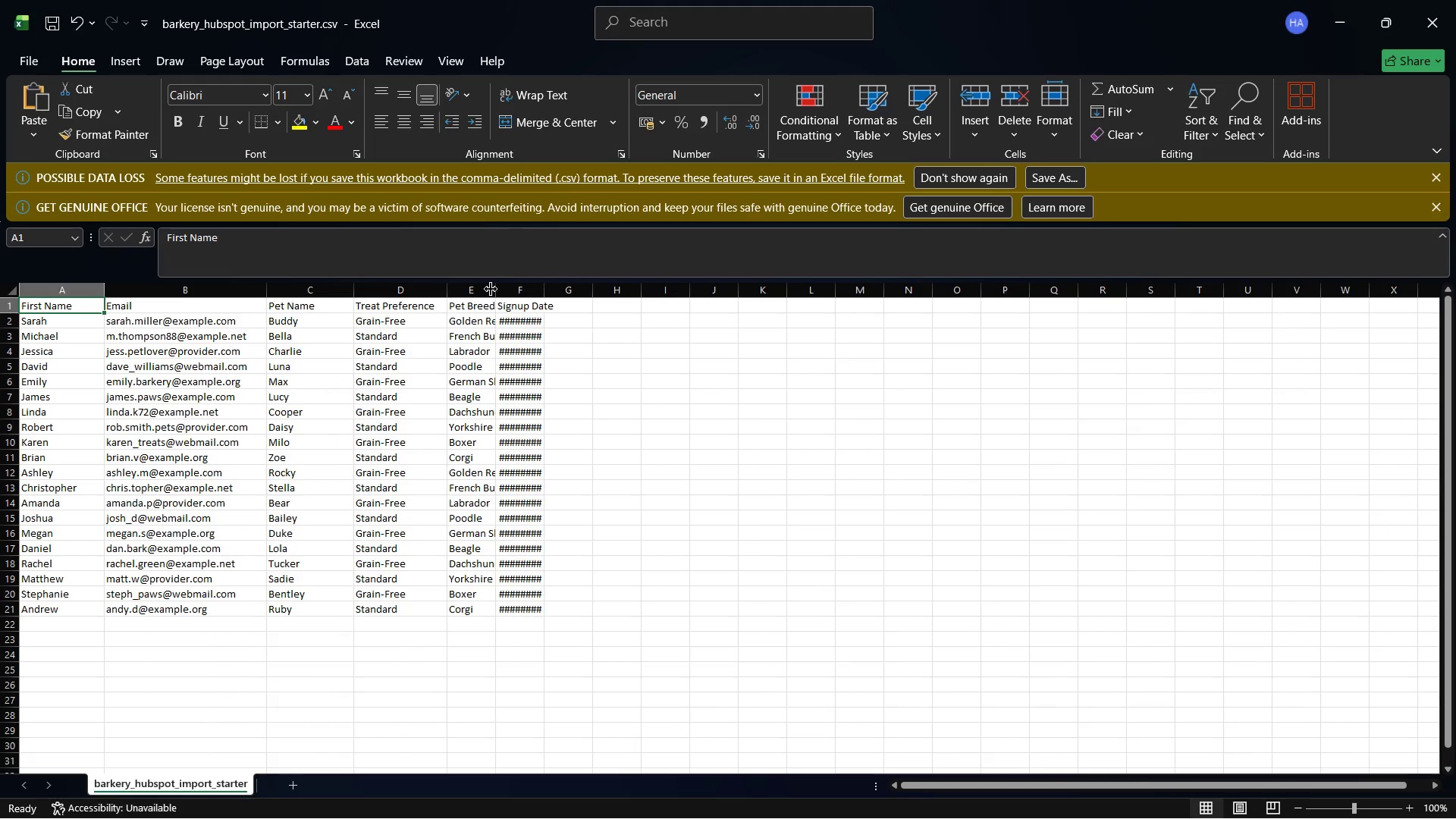 
left_click_drag(start_coordinate=[493, 289], to_coordinate=[566, 297])
 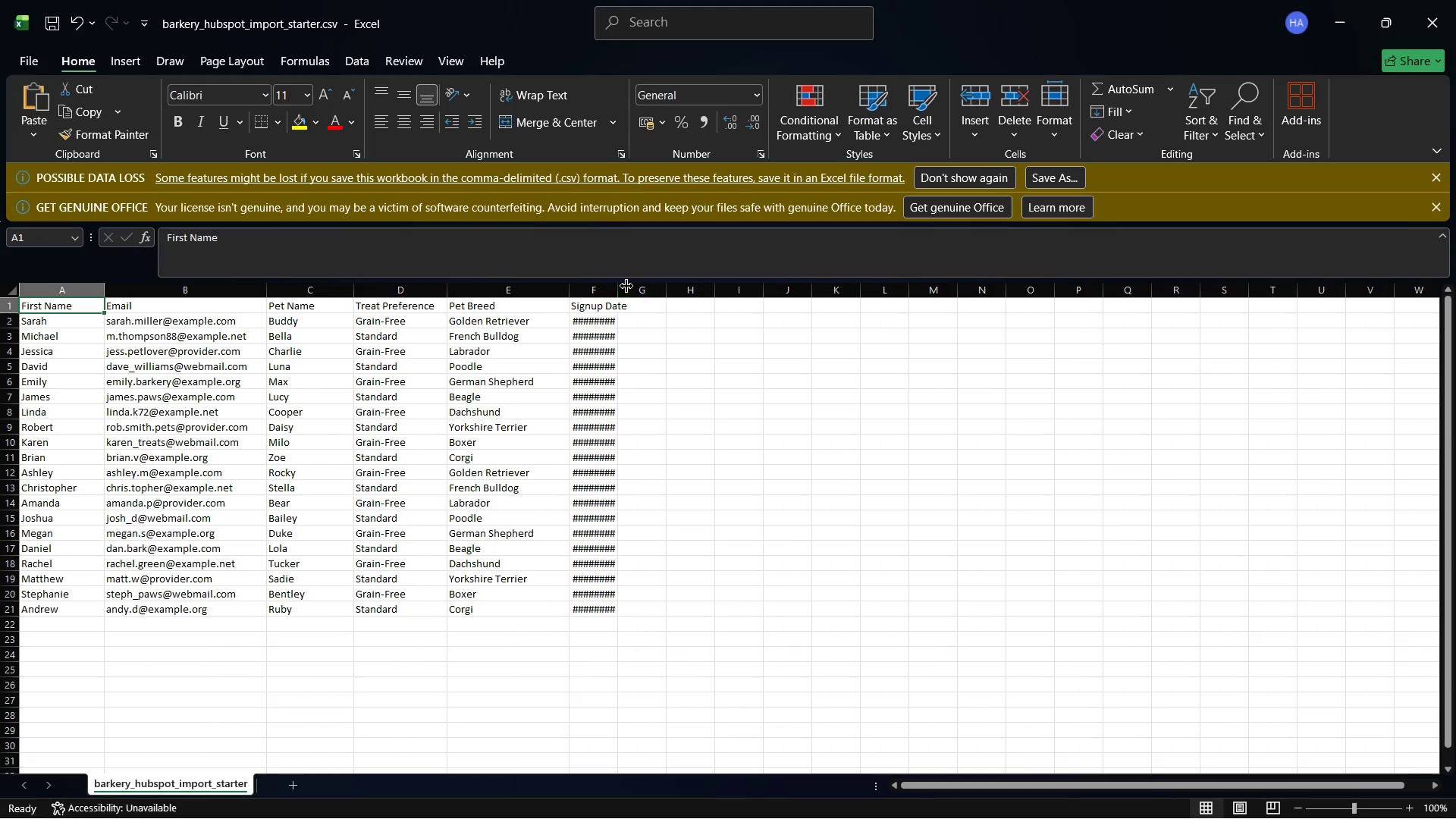 
left_click_drag(start_coordinate=[622, 286], to_coordinate=[653, 284])
 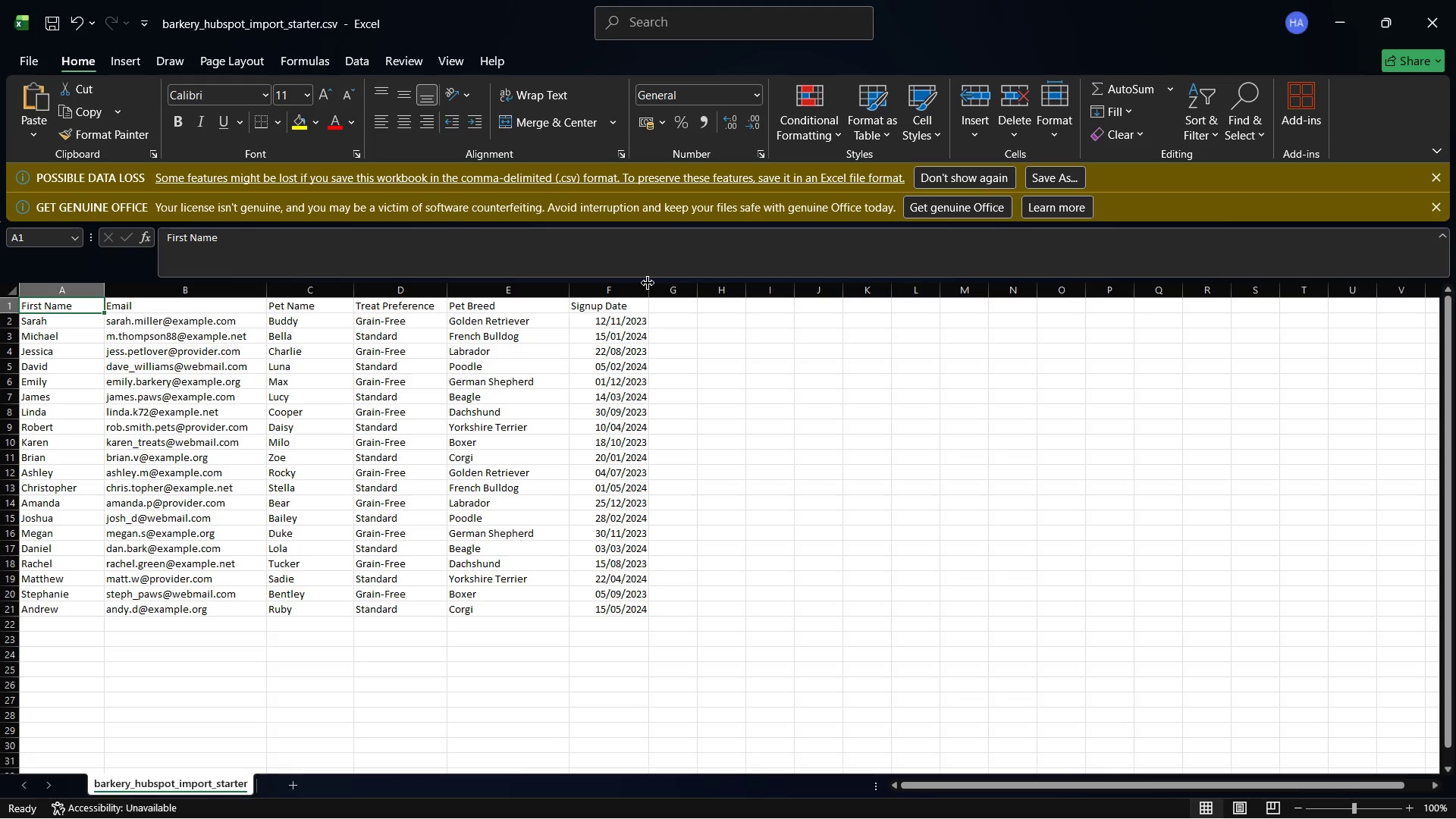 
left_click_drag(start_coordinate=[645, 283], to_coordinate=[683, 290])
 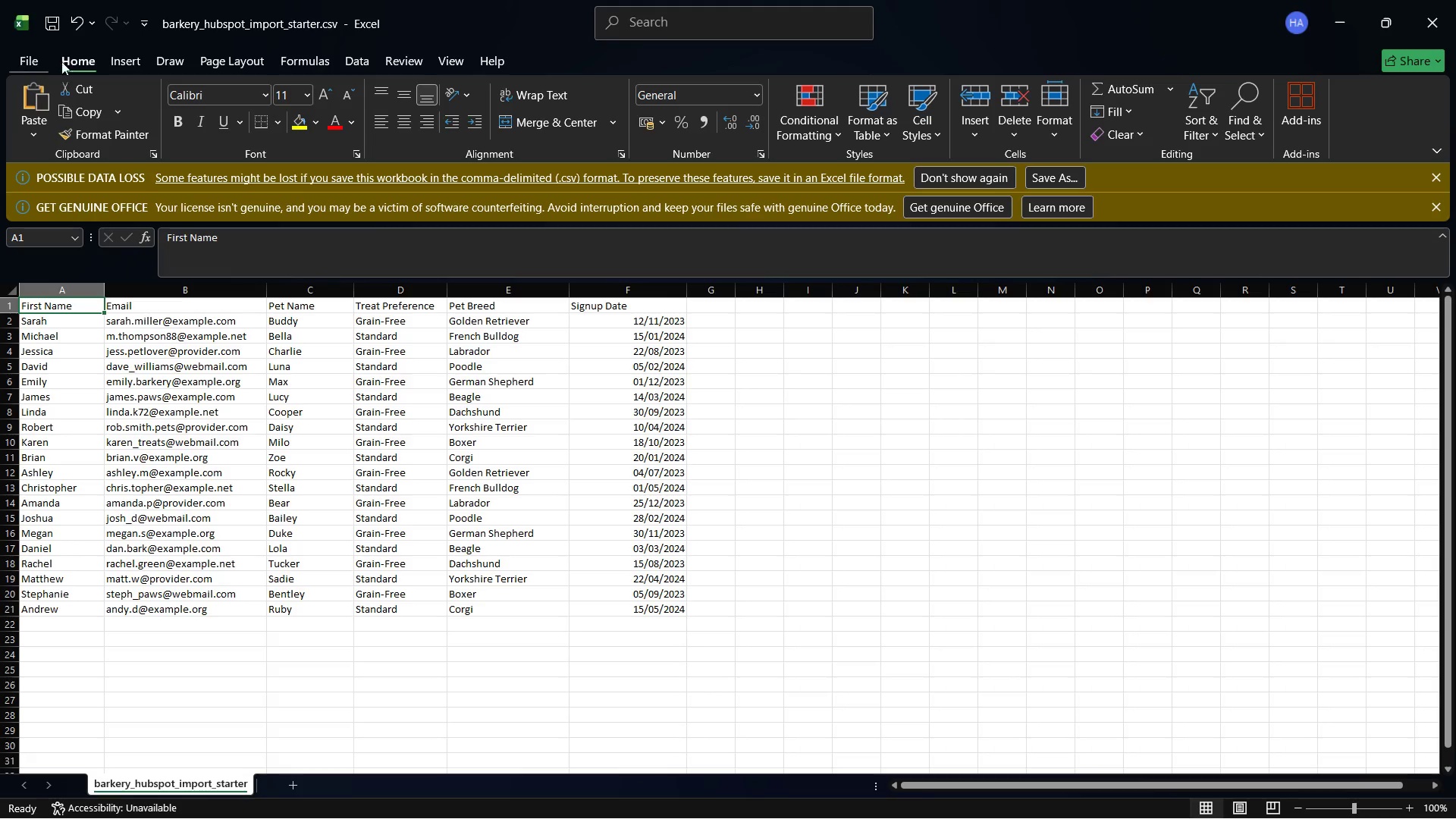 
left_click([55, 27])
 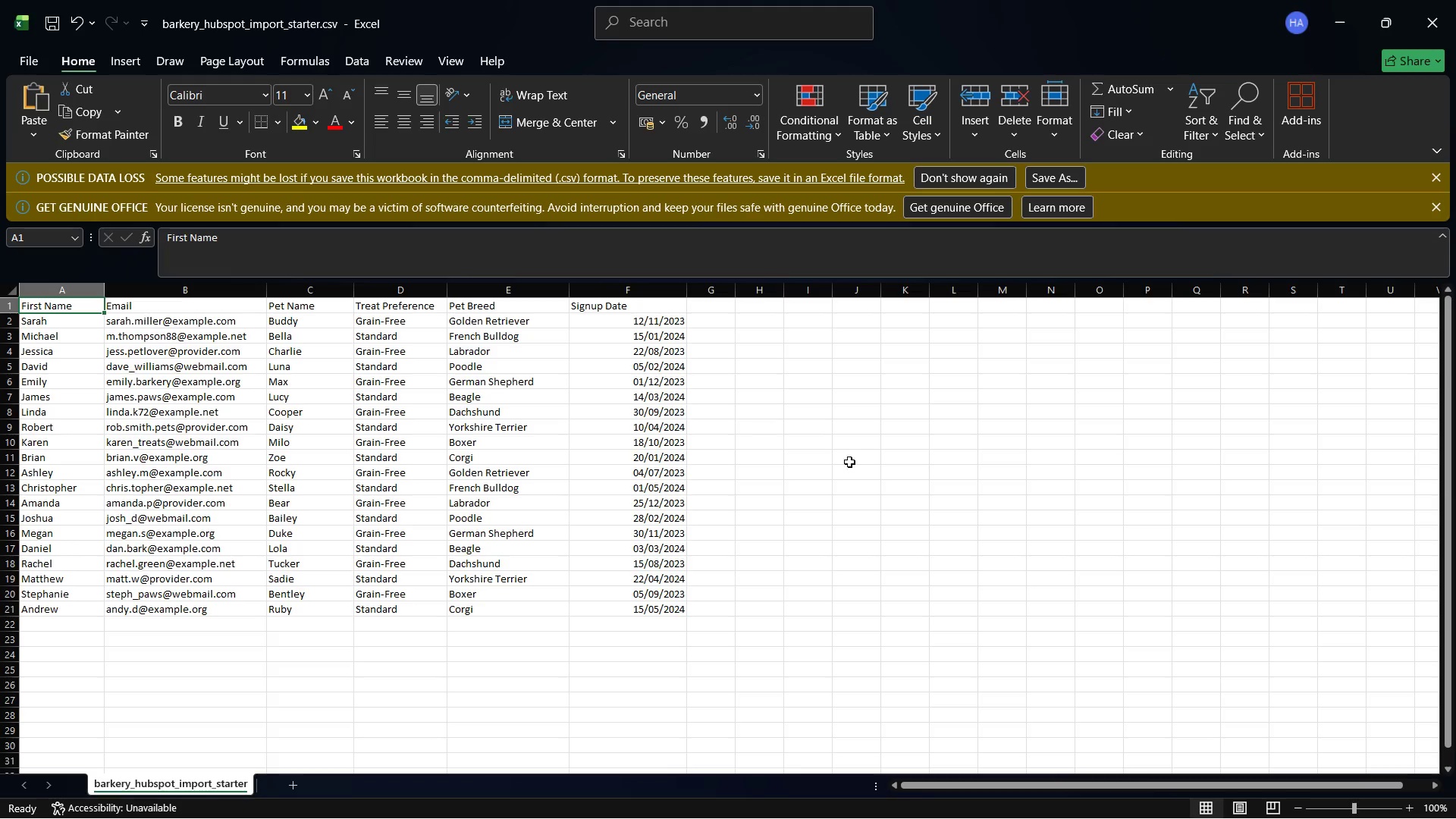 
wait(32.47)
 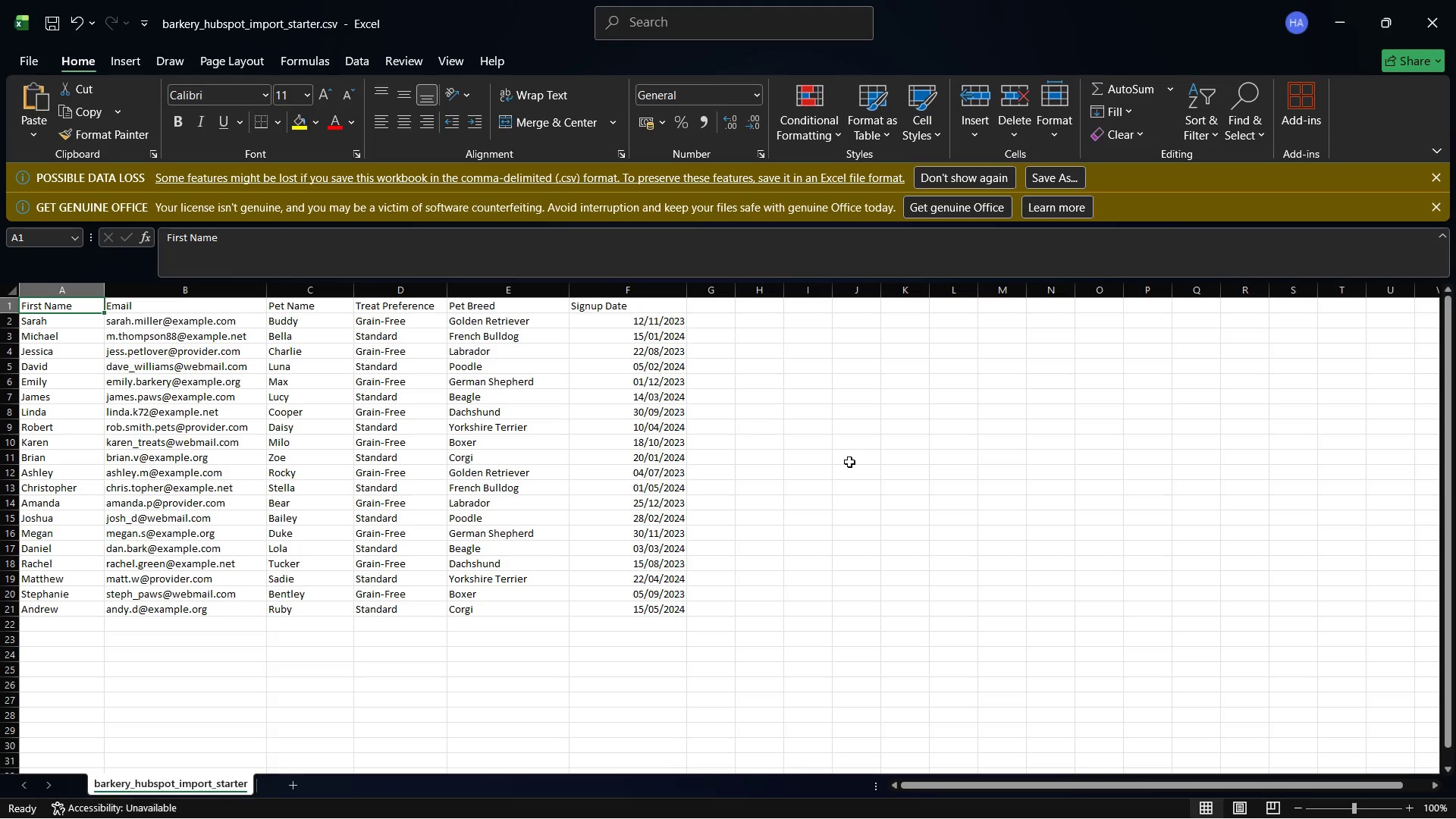 
left_click([1035, 802])
 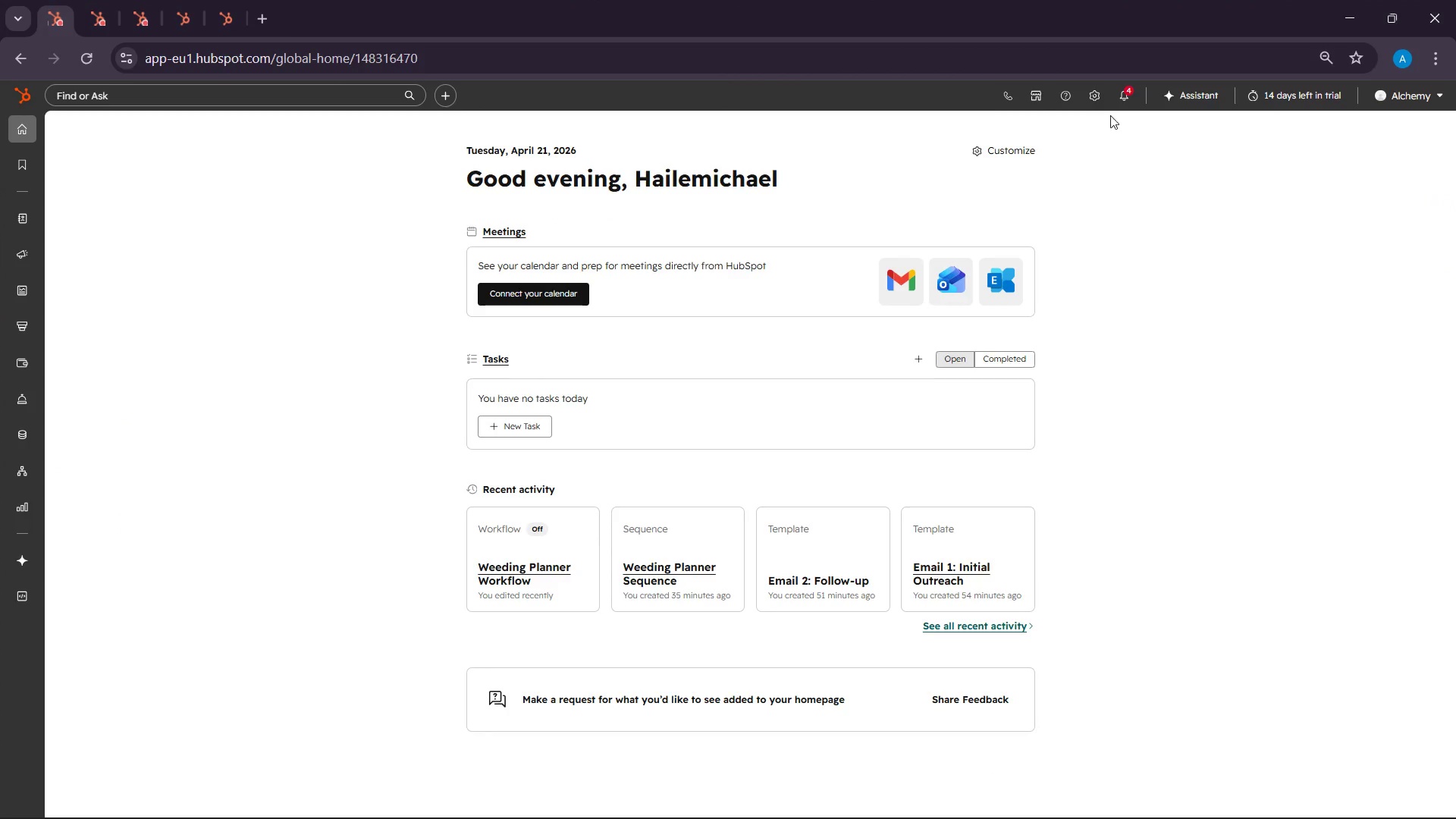 
left_click([1097, 99])
 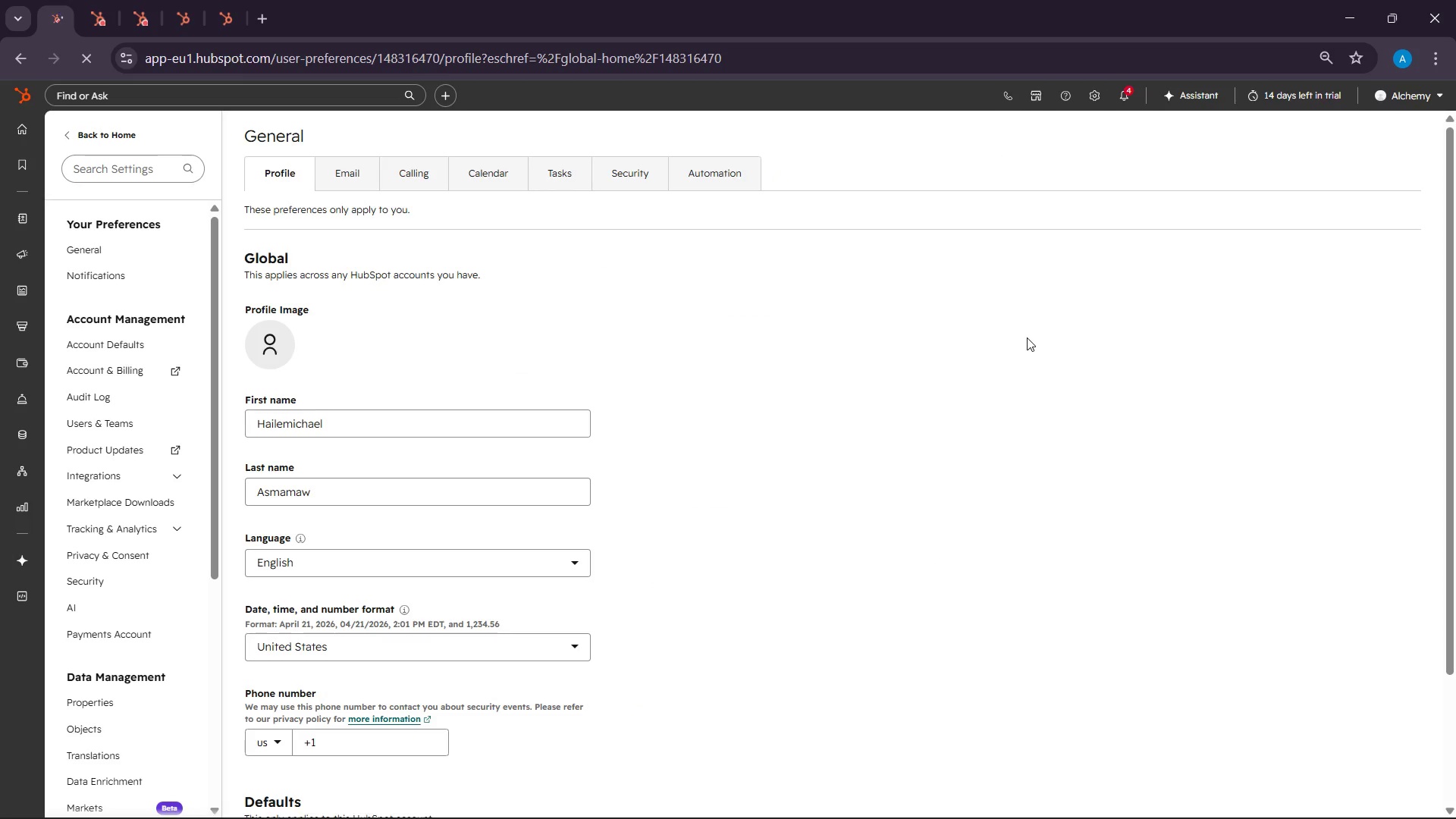 
scroll: coordinate [146, 478], scroll_direction: down, amount: 5.0
 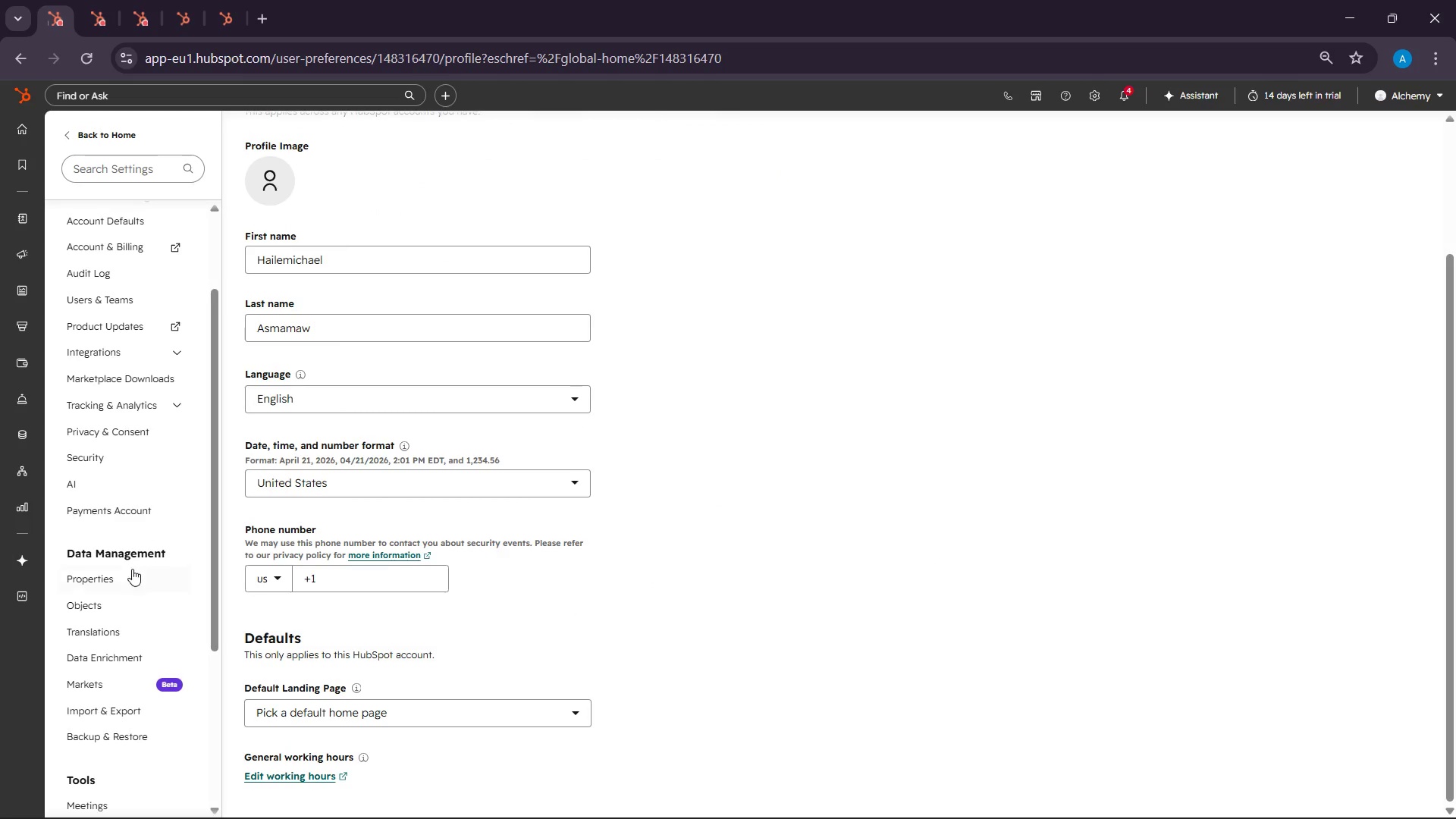 
left_click([131, 571])
 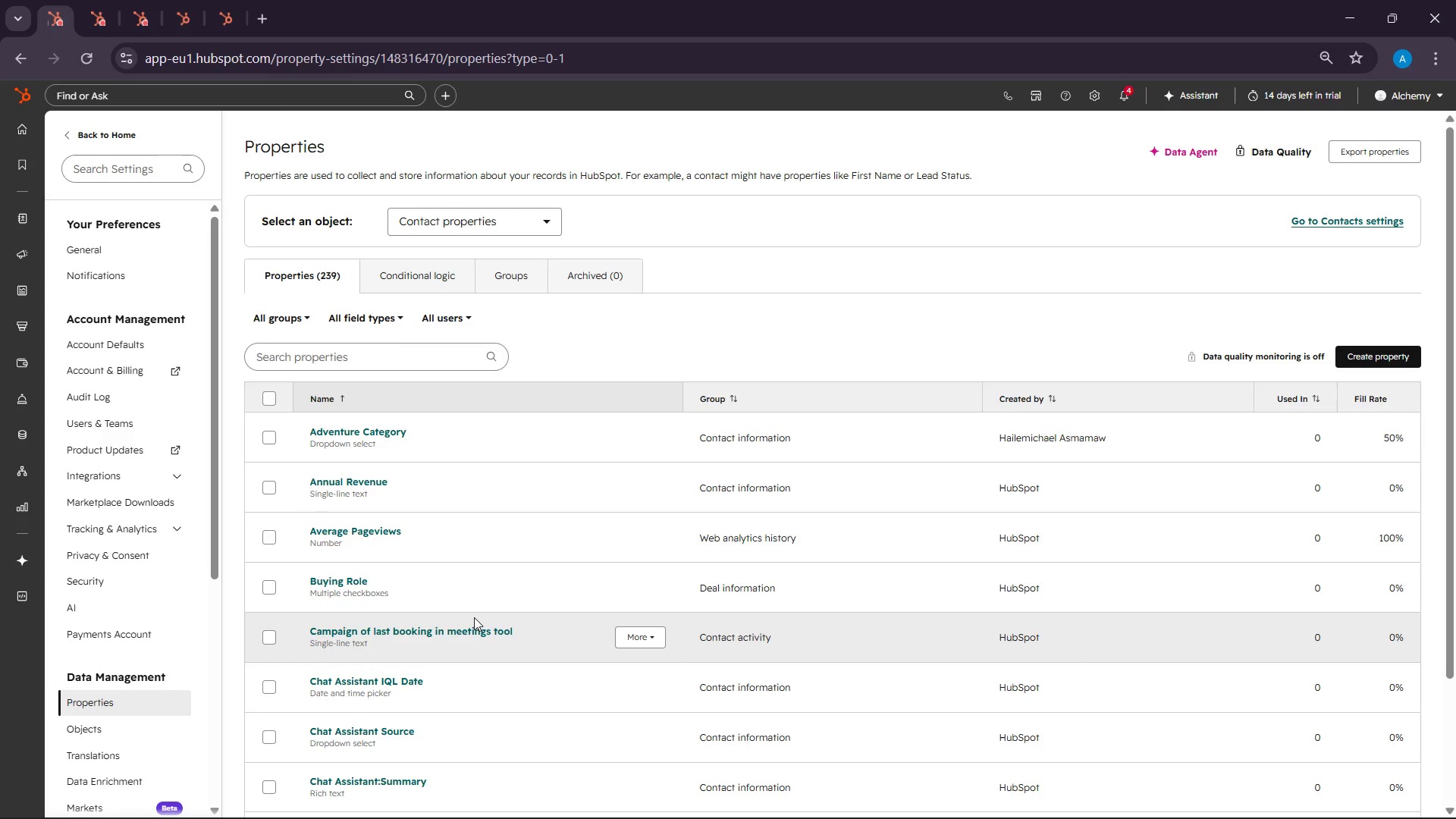 
wait(67.81)
 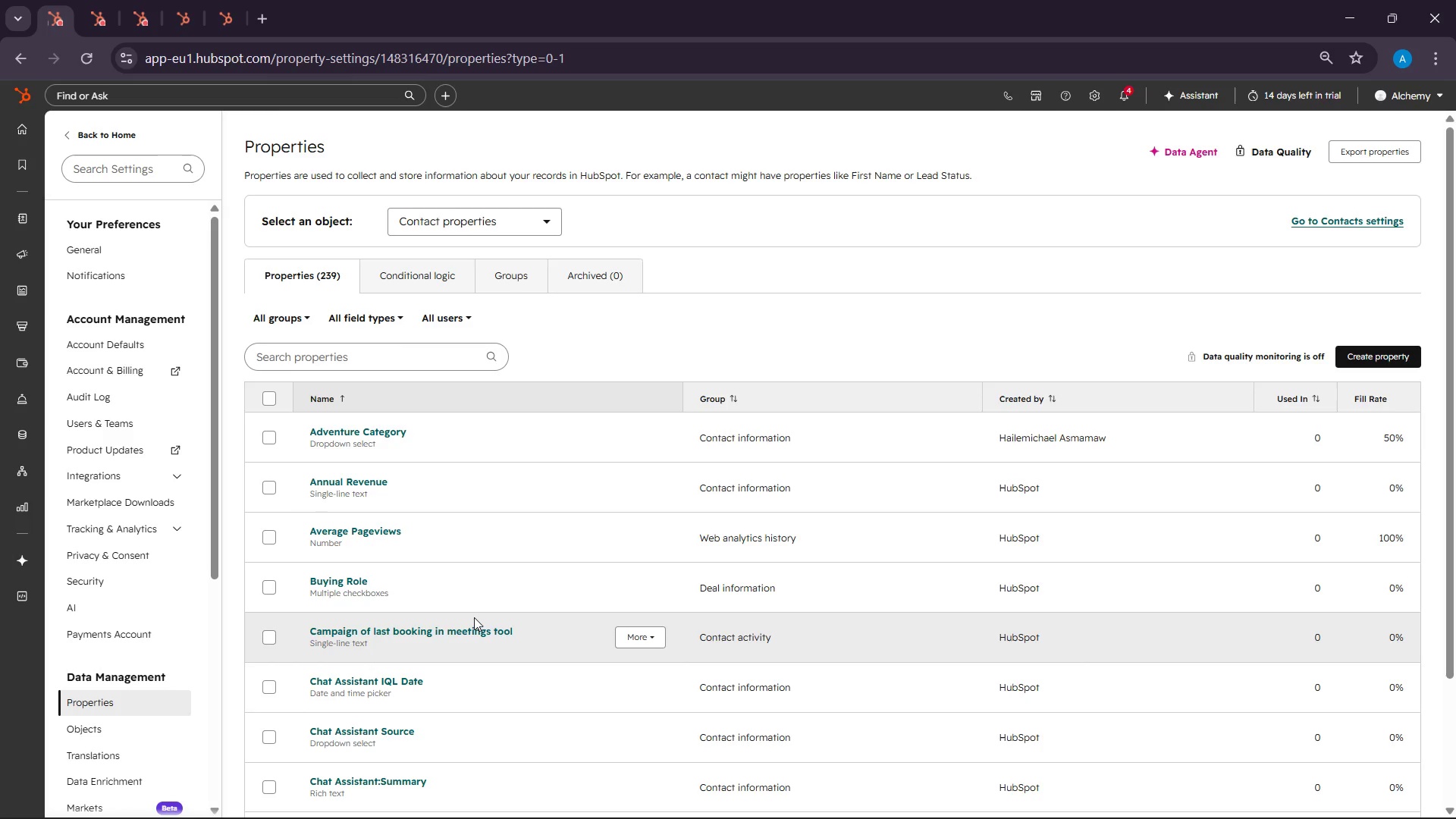 
left_click([1352, 355])
 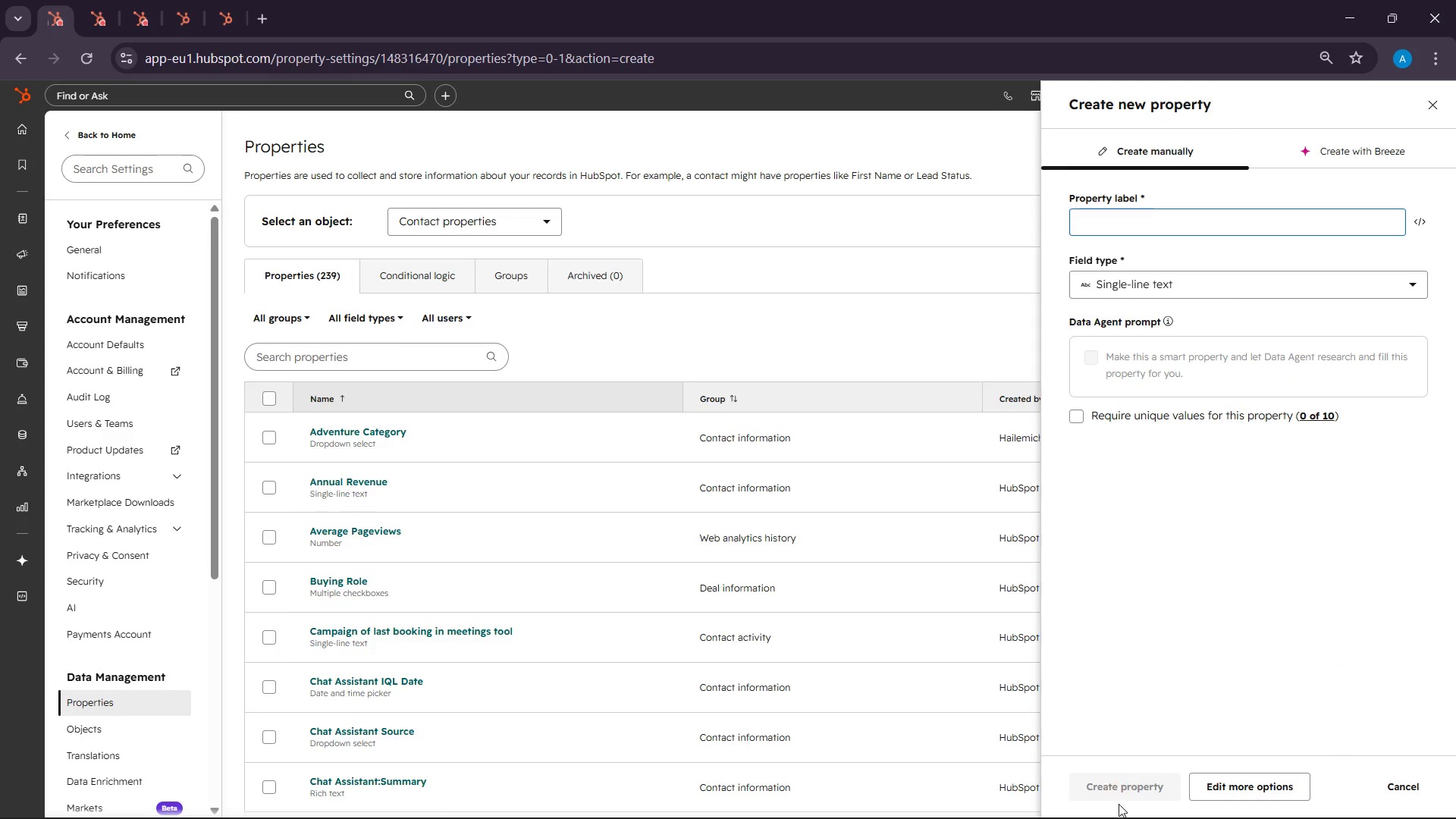 
left_click([1100, 811])
 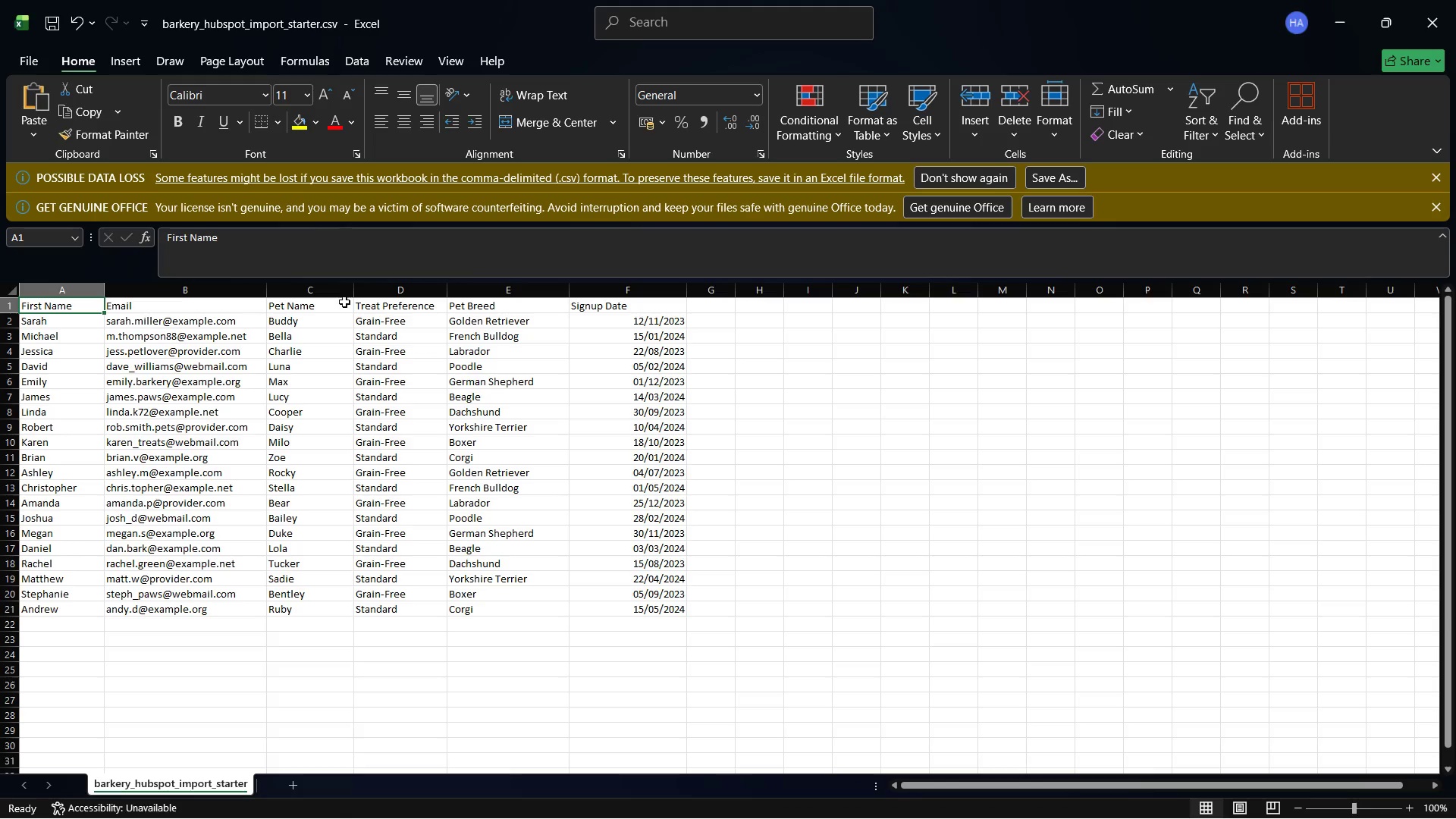 
left_click([284, 312])
 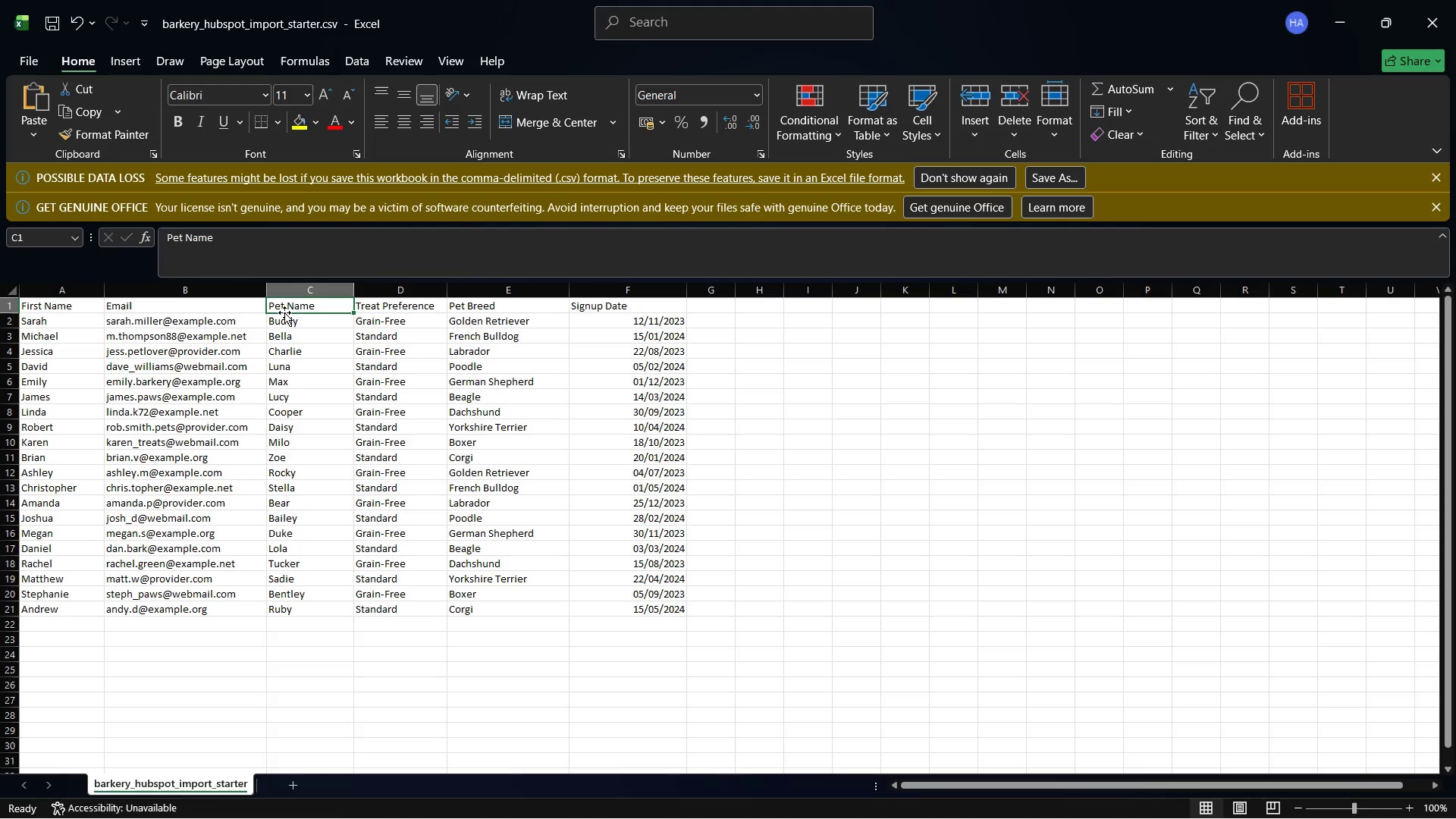 
right_click([284, 312])
 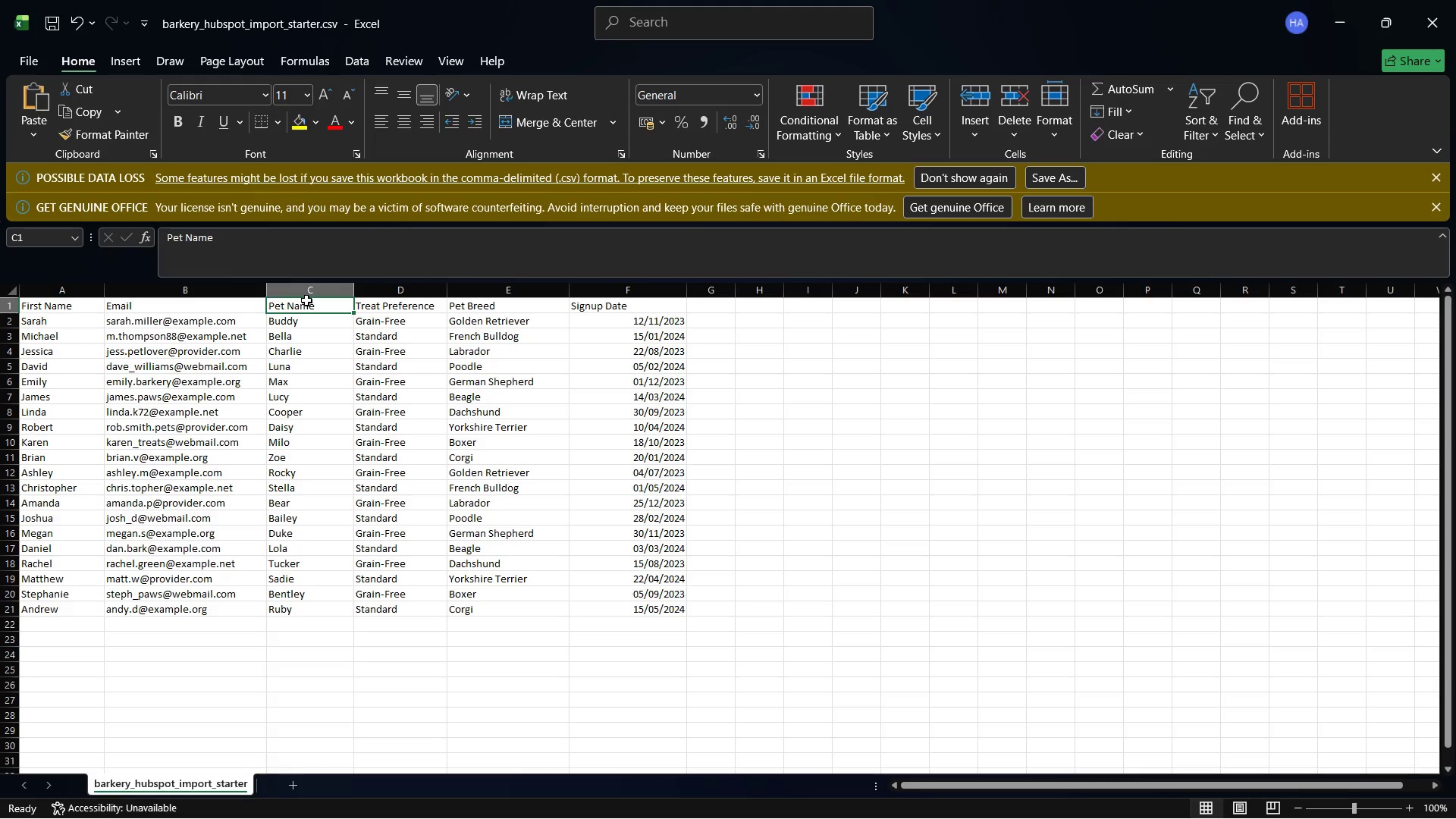 
key(Control+C)
 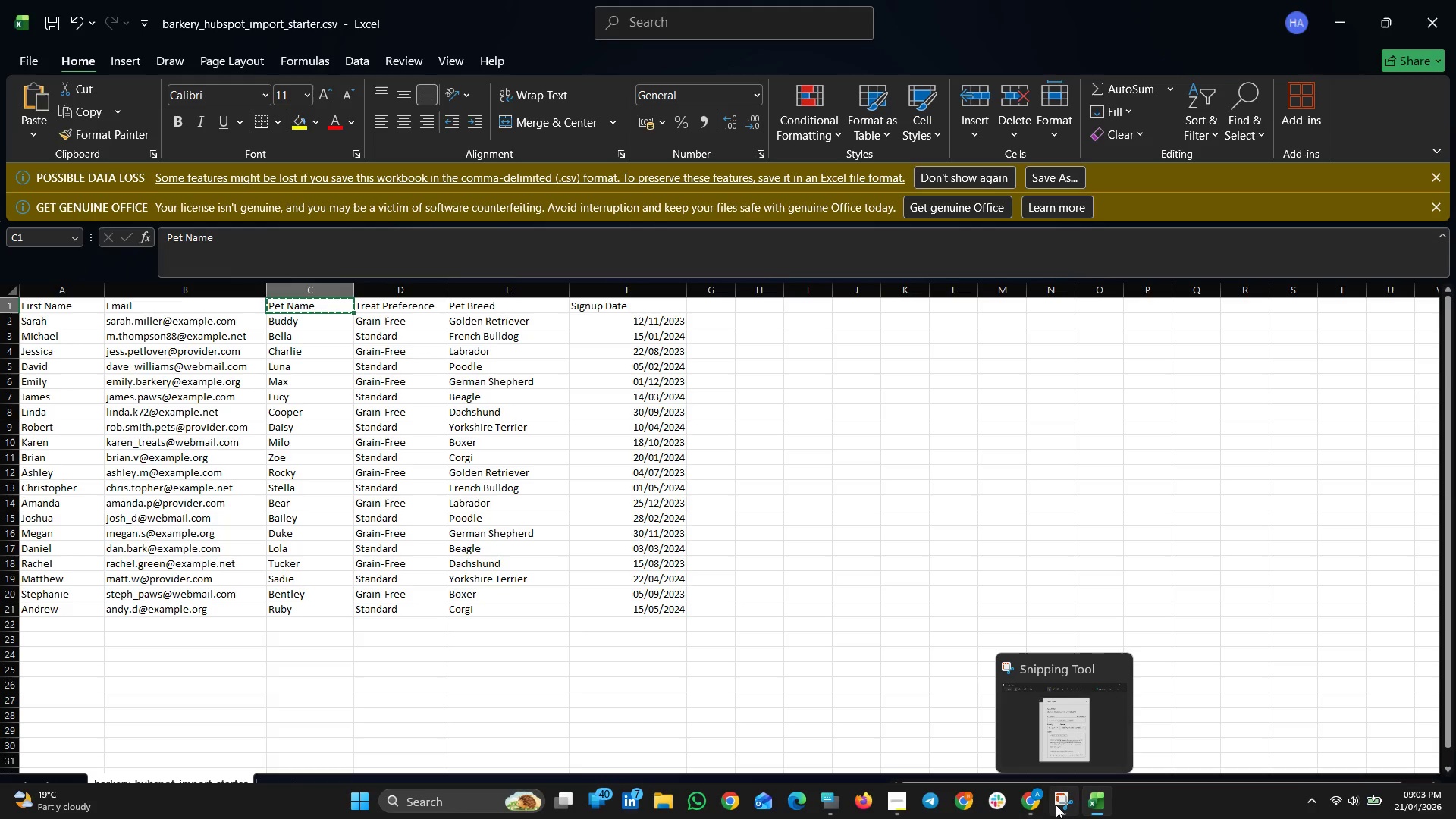 
left_click([1032, 800])
 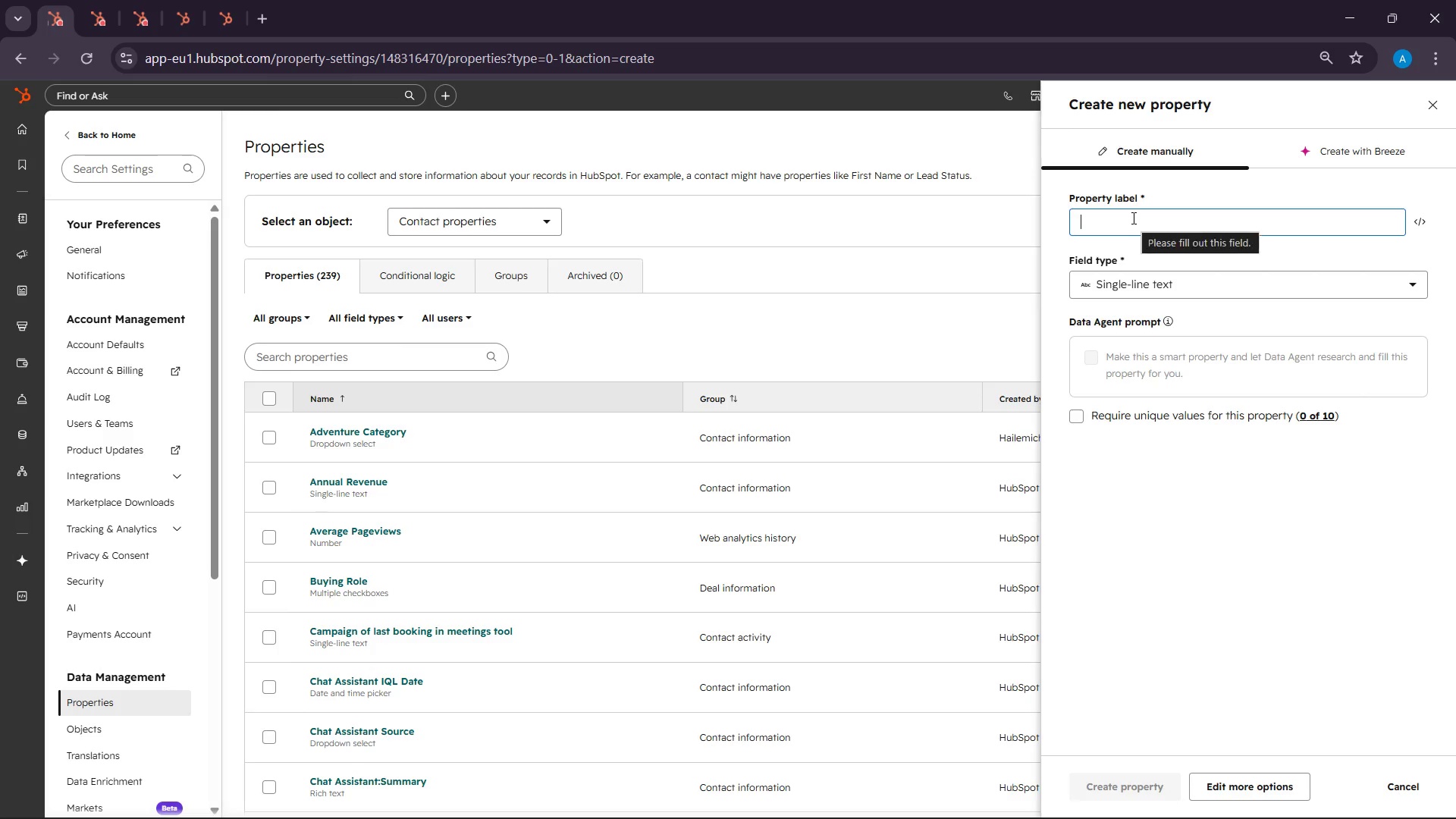 
key(Control+V)
 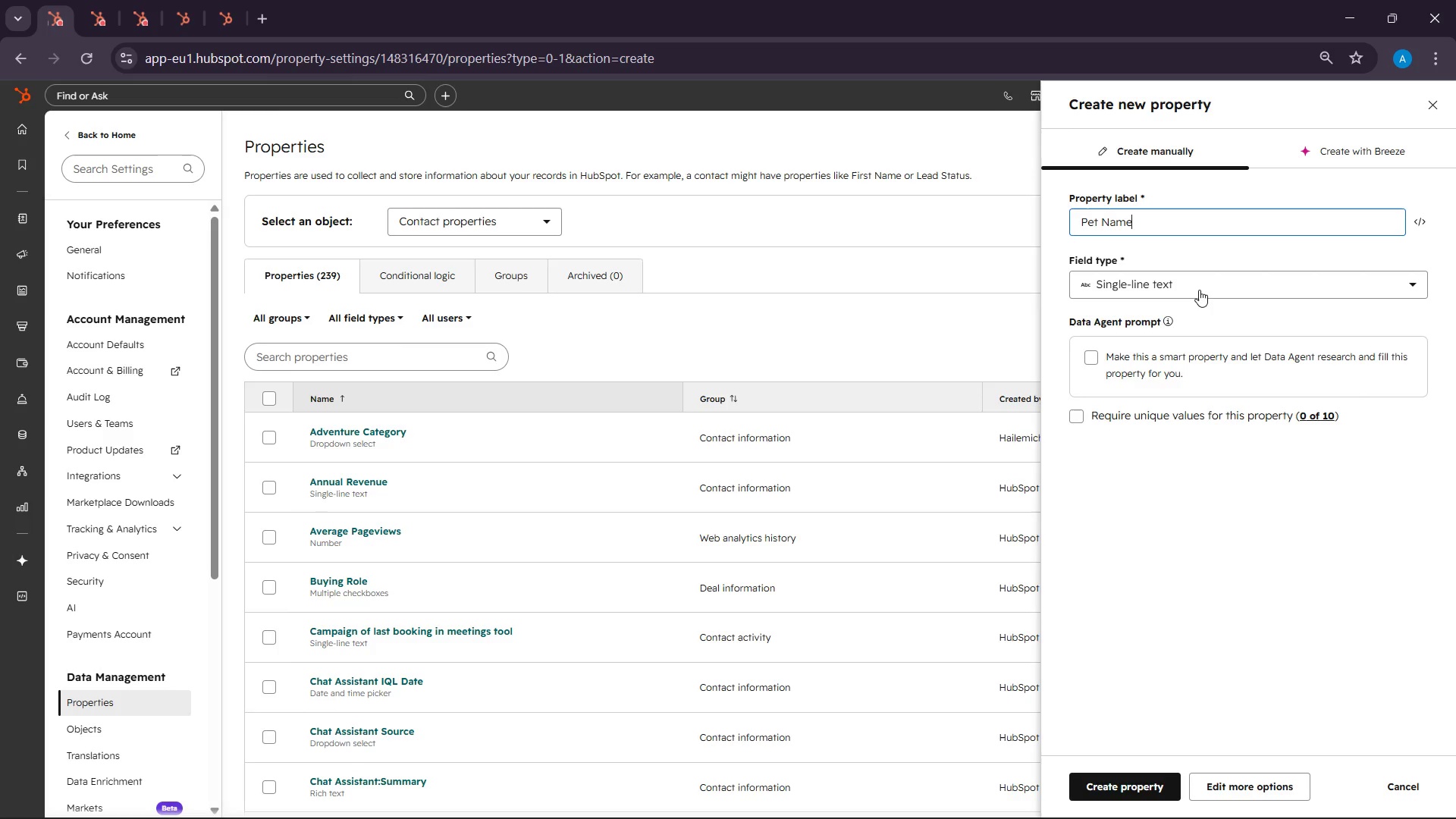 
left_click([1184, 287])
 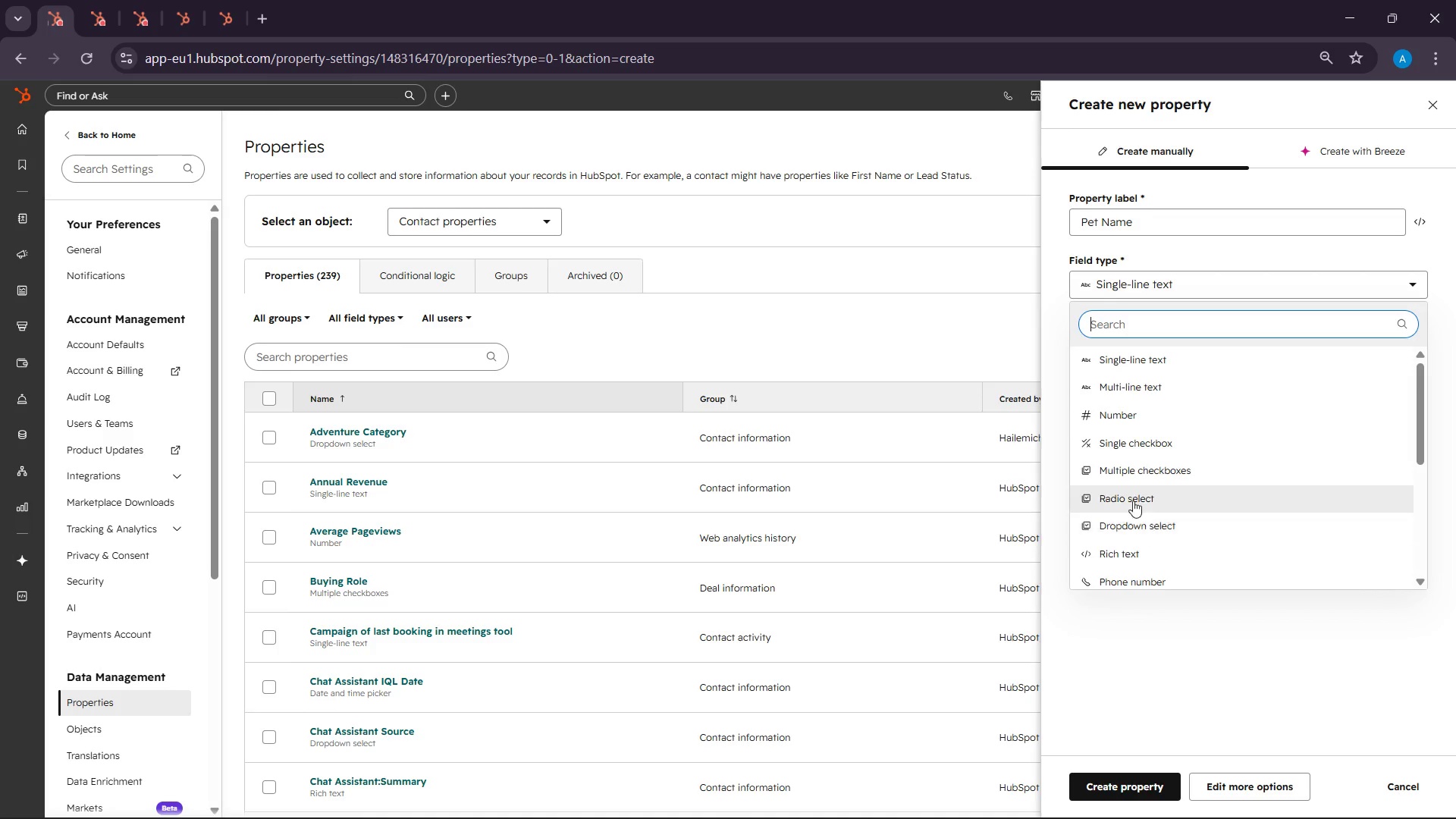 
left_click([1114, 347])
 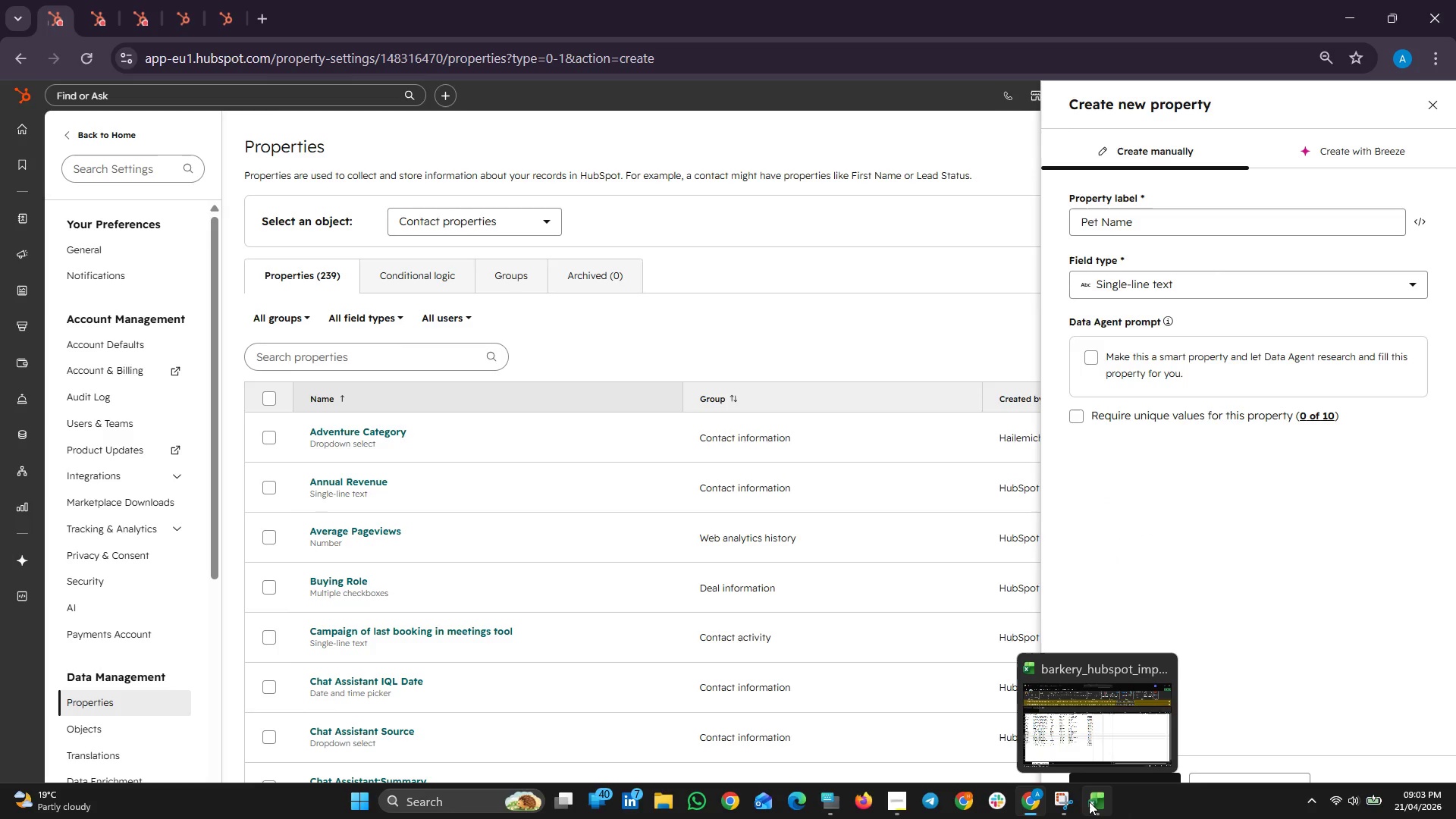 
left_click([1097, 801])
 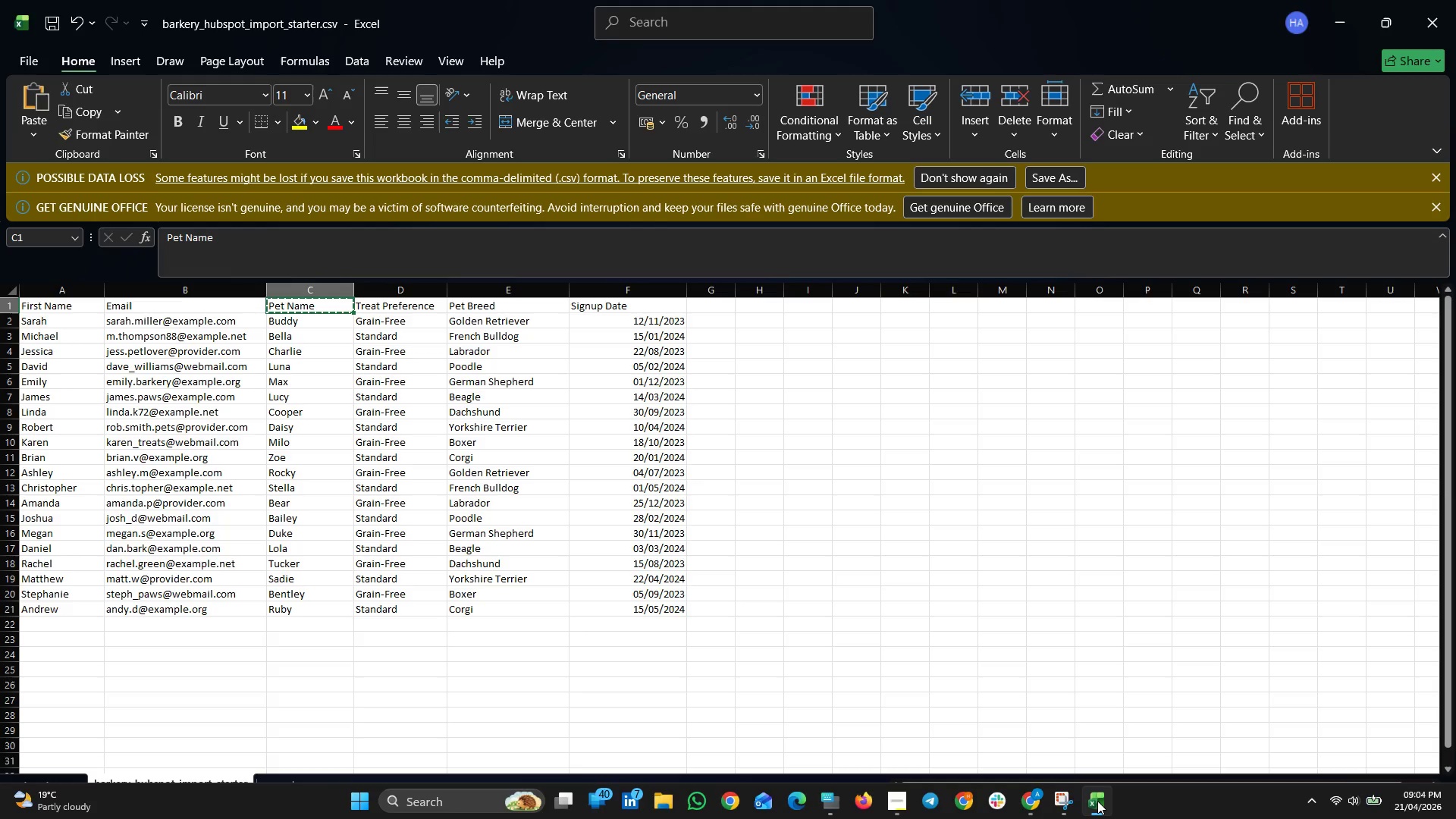 
wait(68.09)
 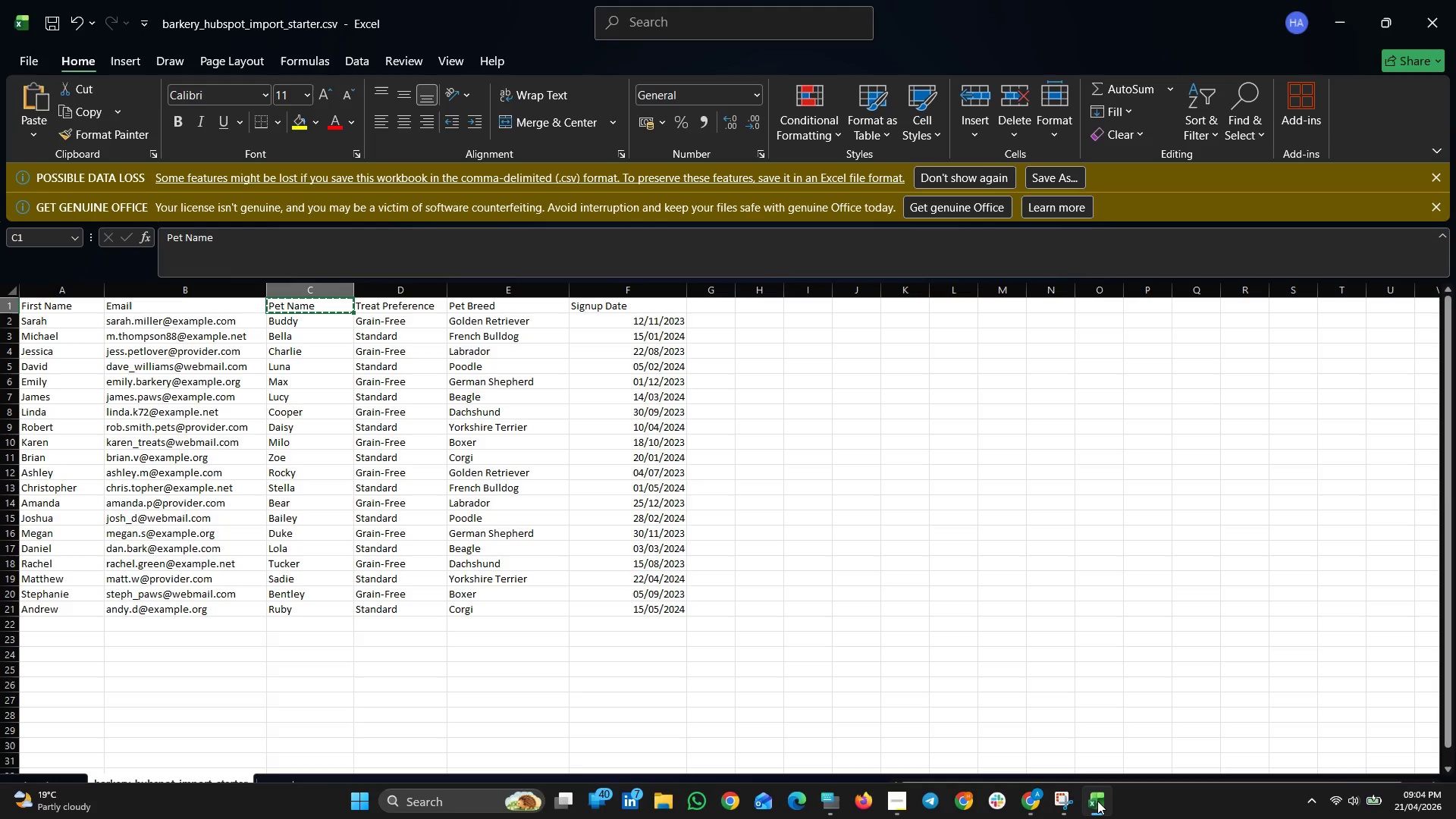 
left_click([1097, 802])
 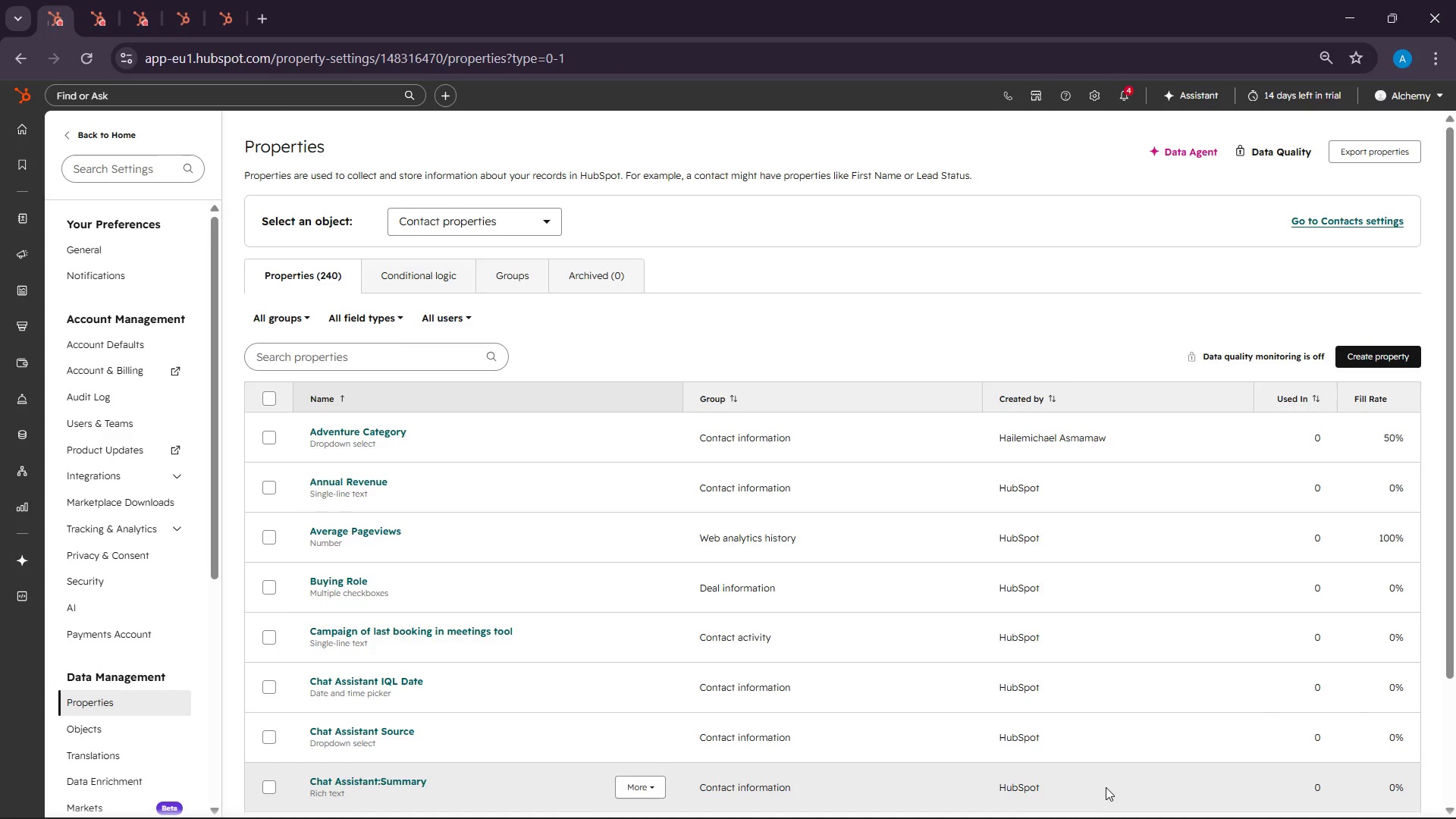 
wait(28.02)
 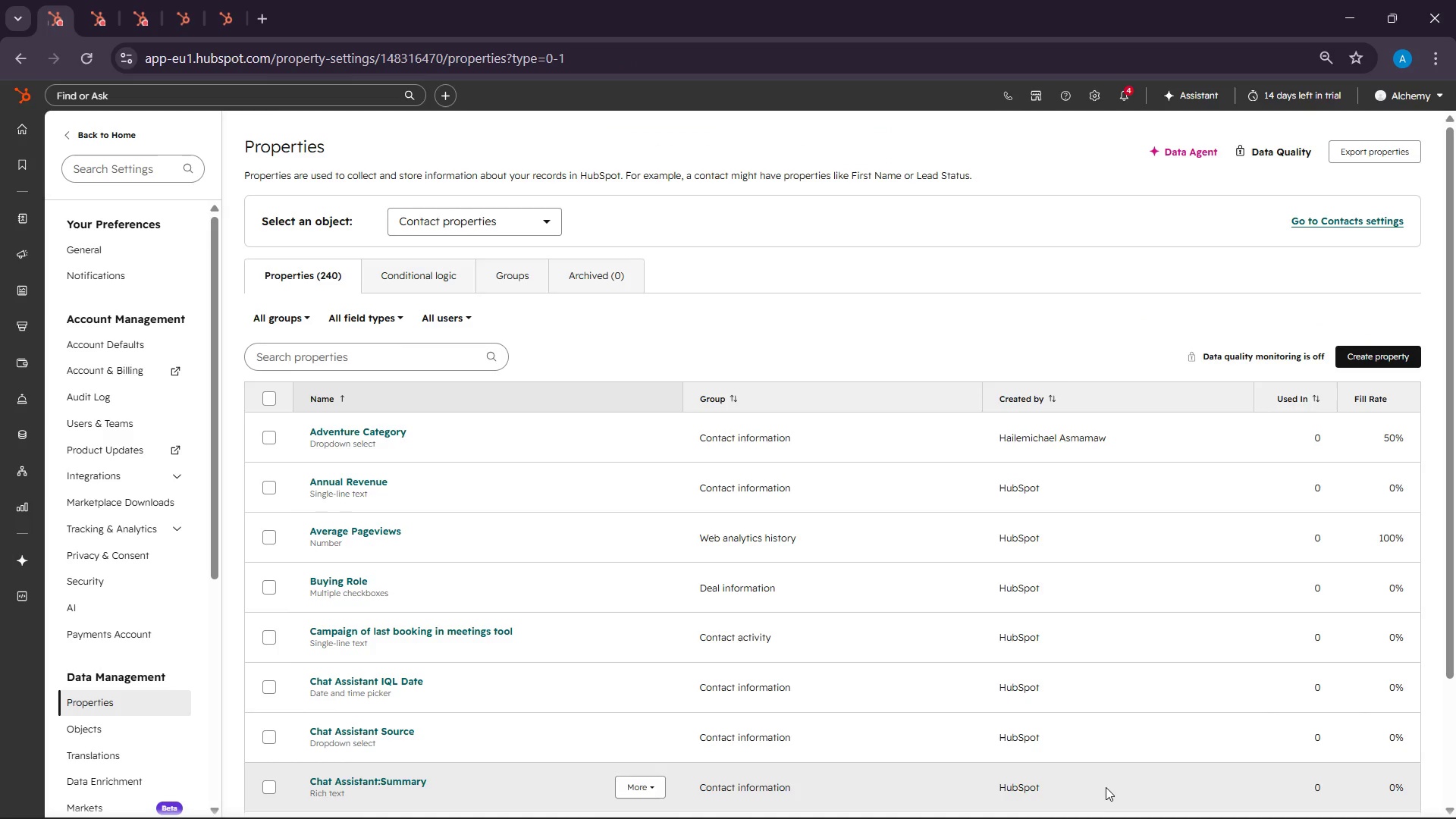 
left_click([1348, 355])
 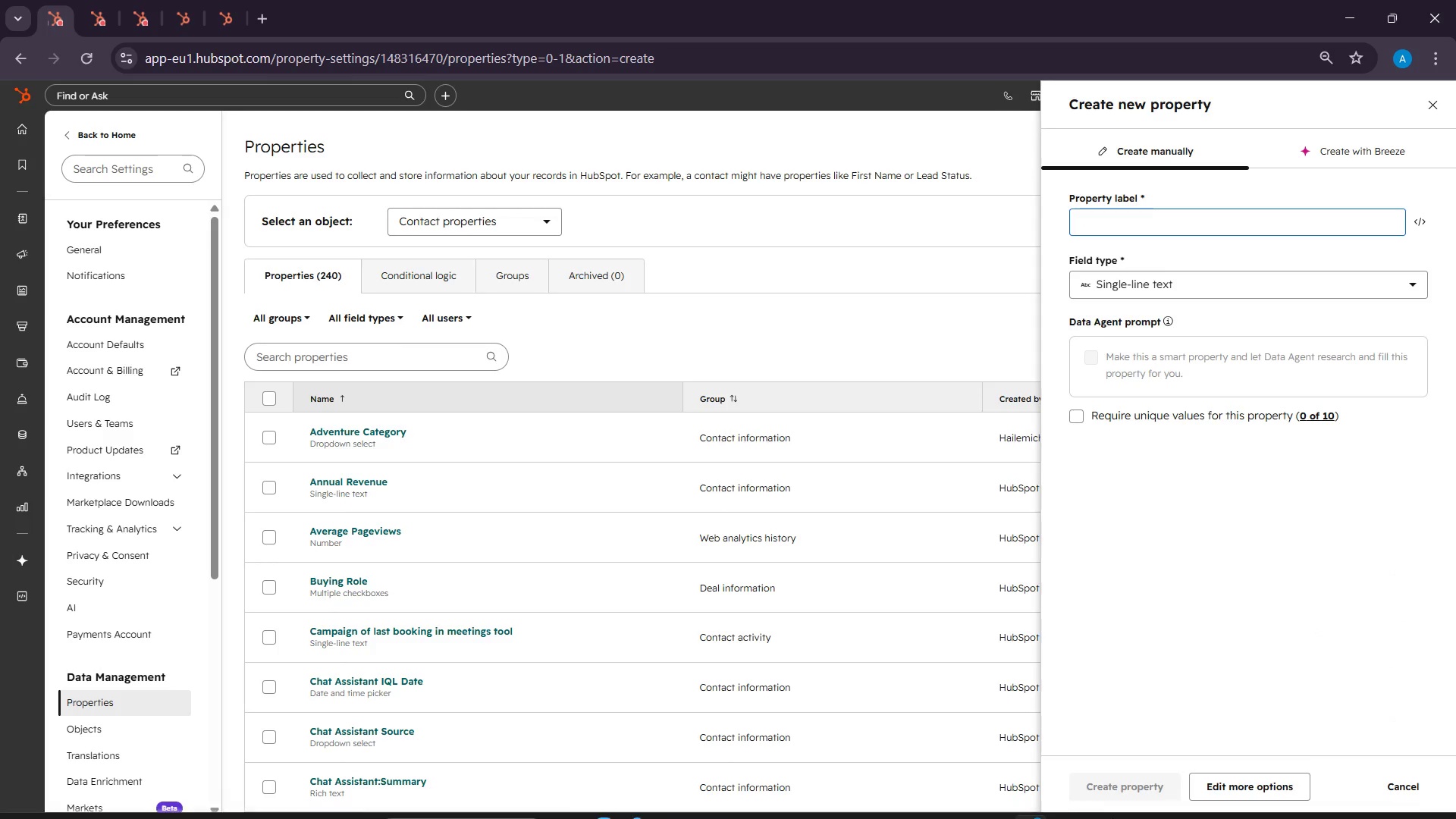 
left_click([1103, 799])
 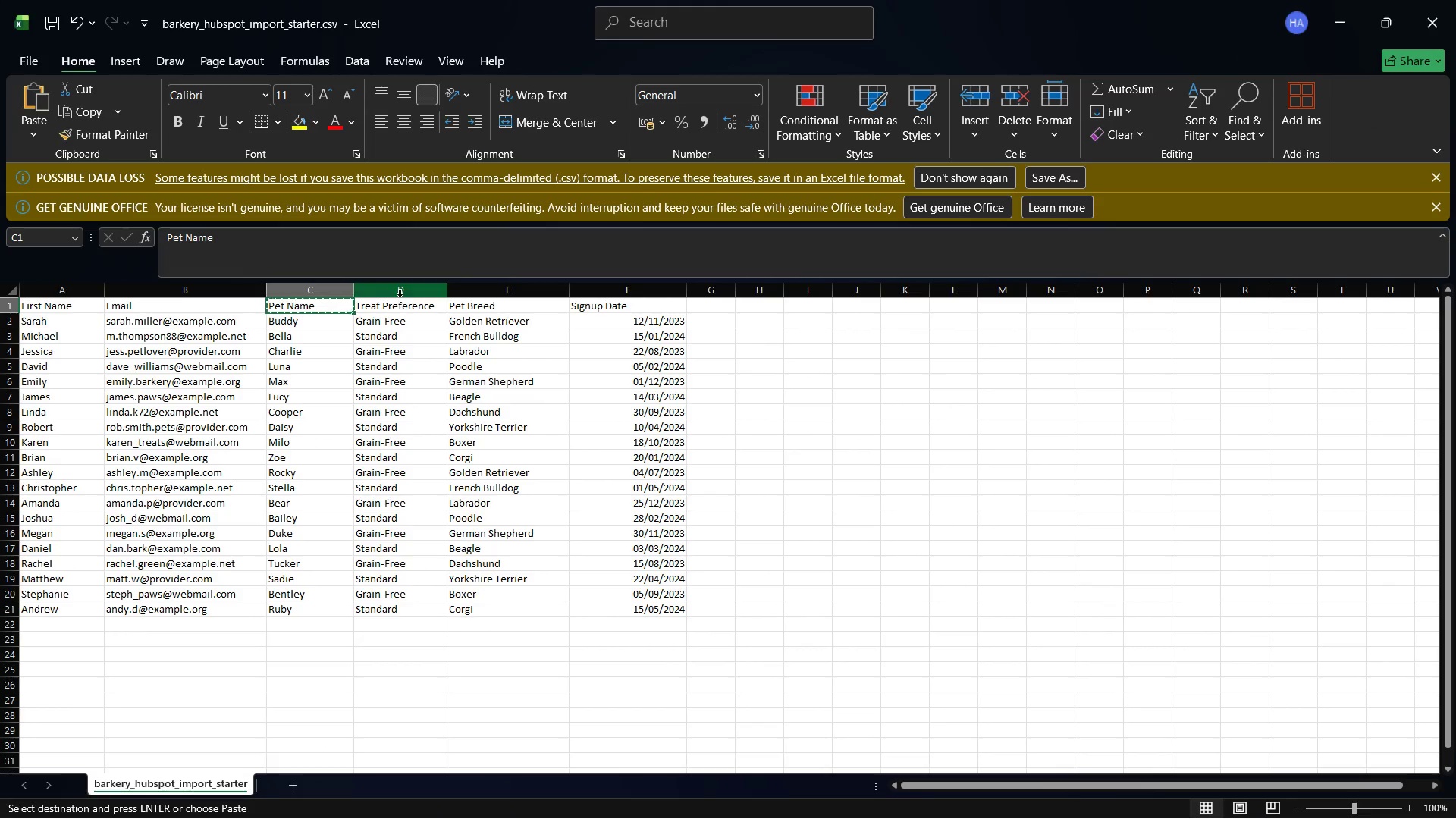 
left_click([400, 304])
 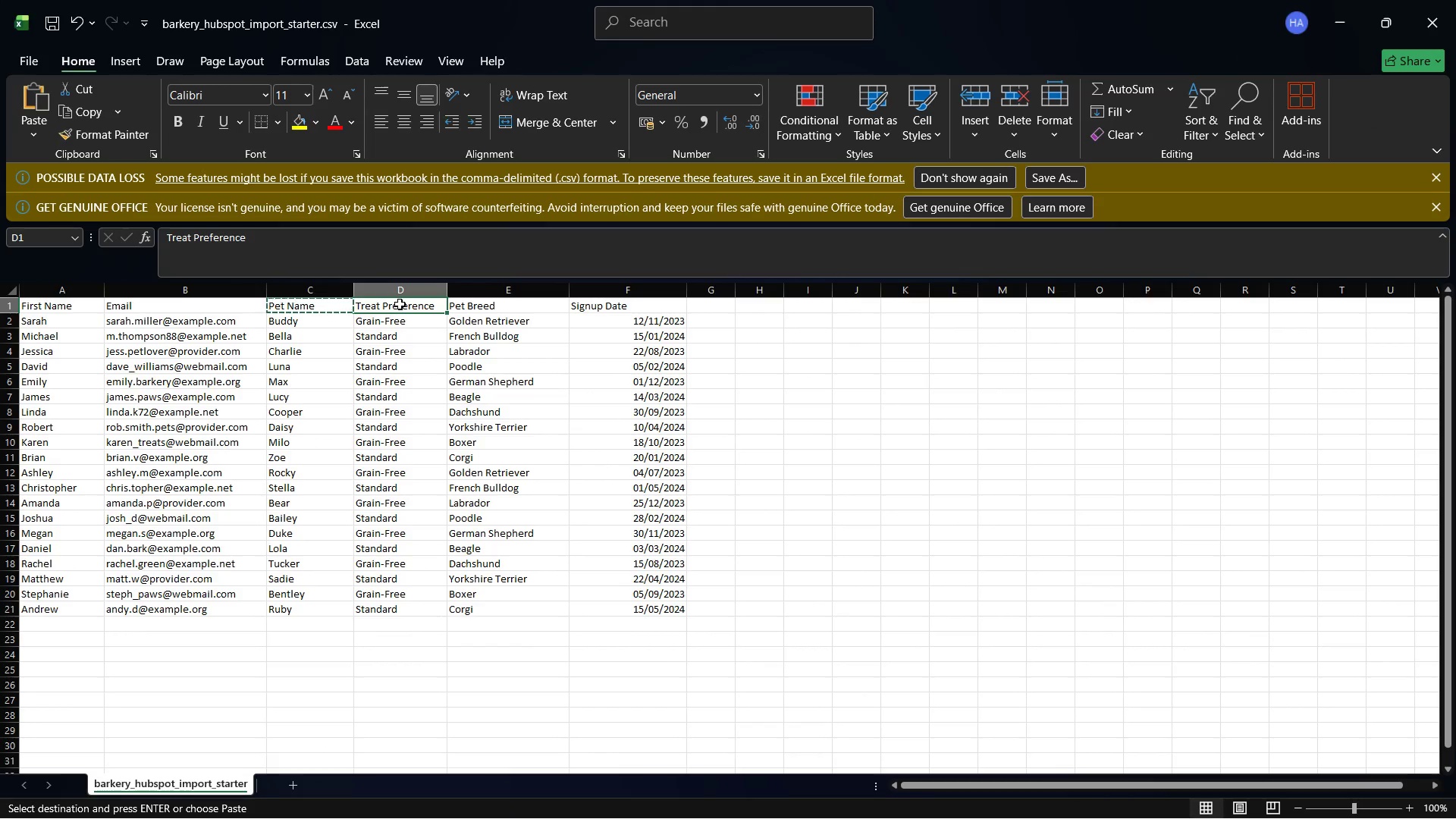 
right_click([400, 304])
 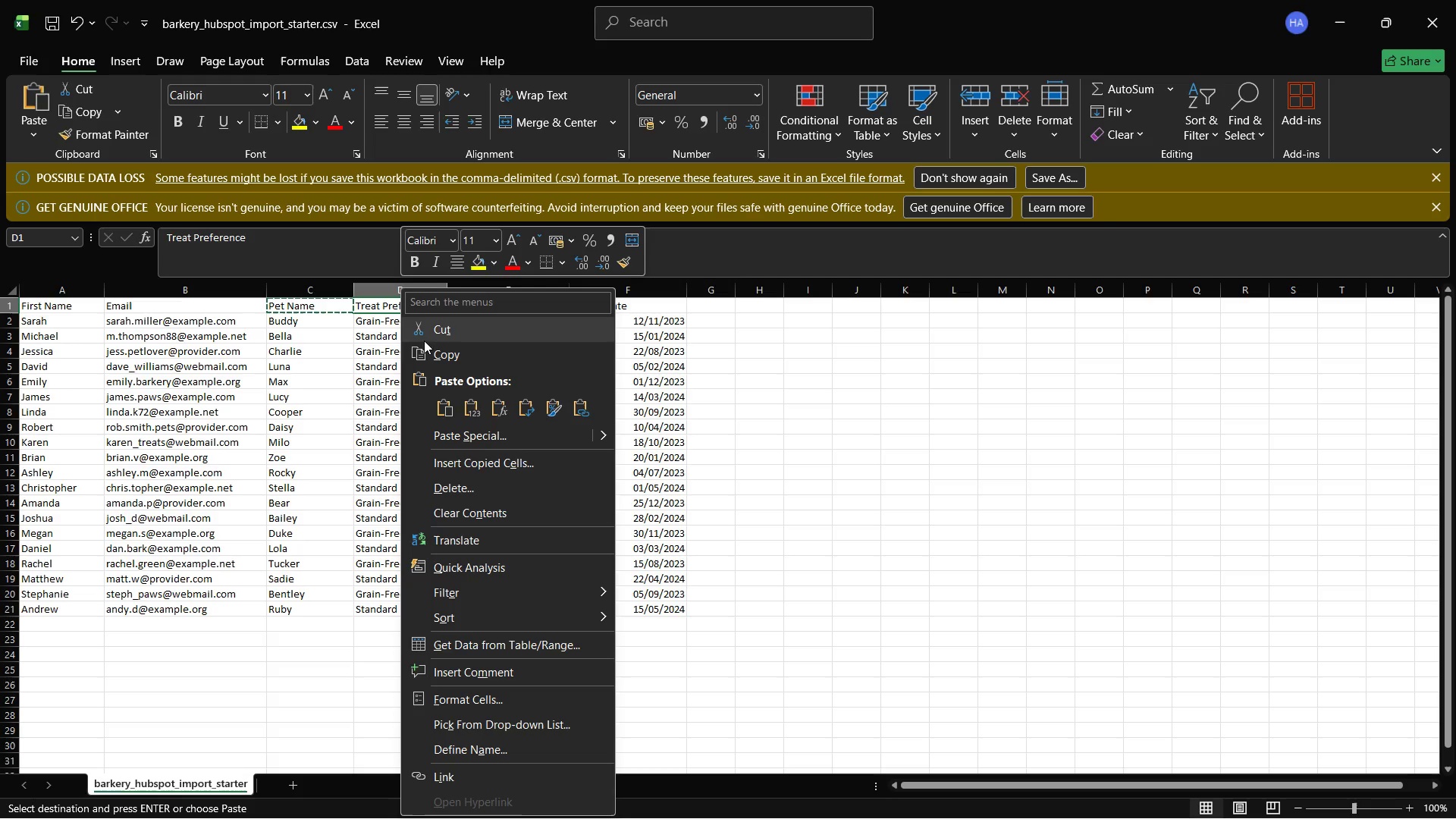 
left_click([435, 347])
 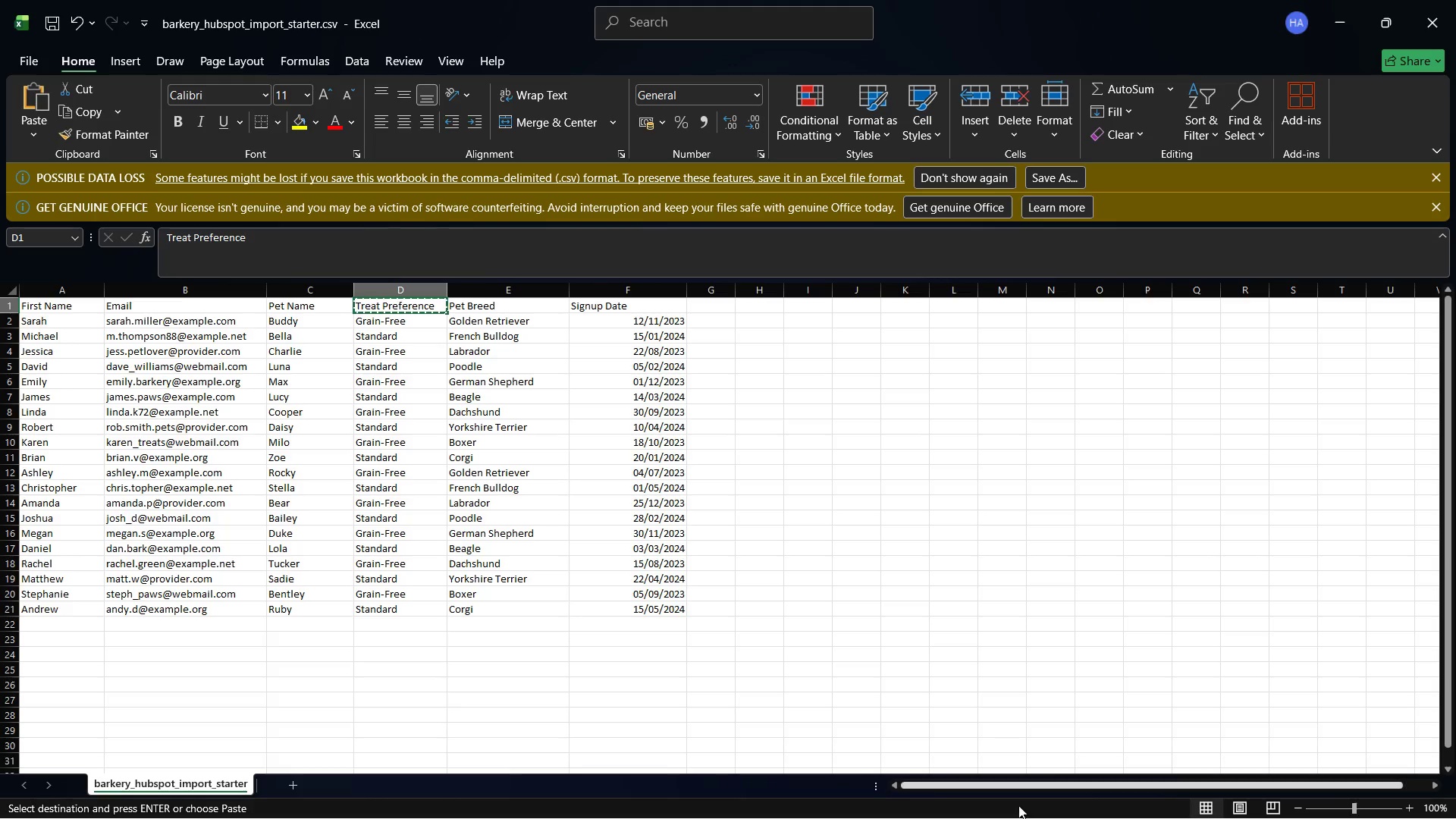 
left_click([1094, 800])
 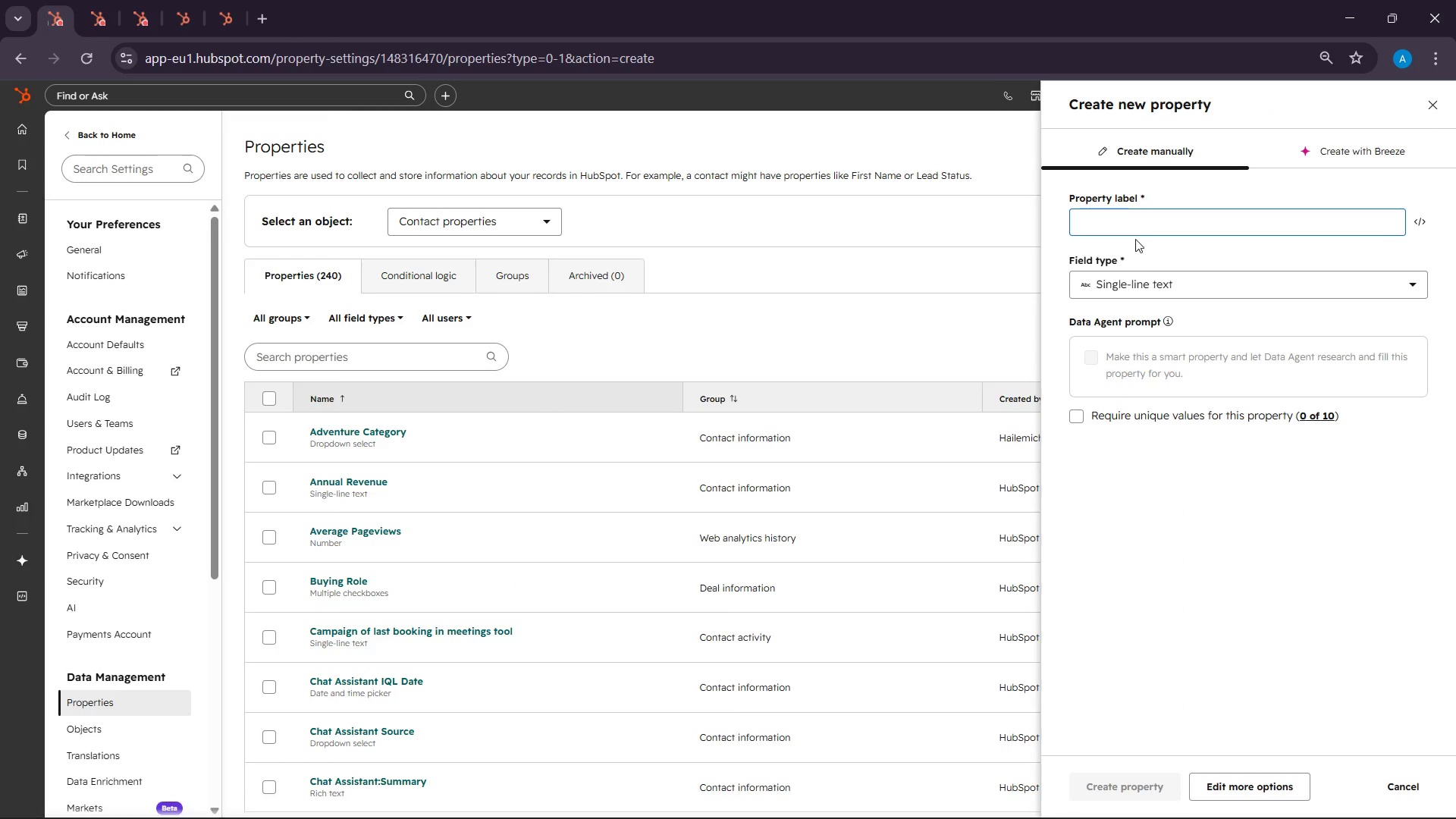 
right_click([1124, 219])
 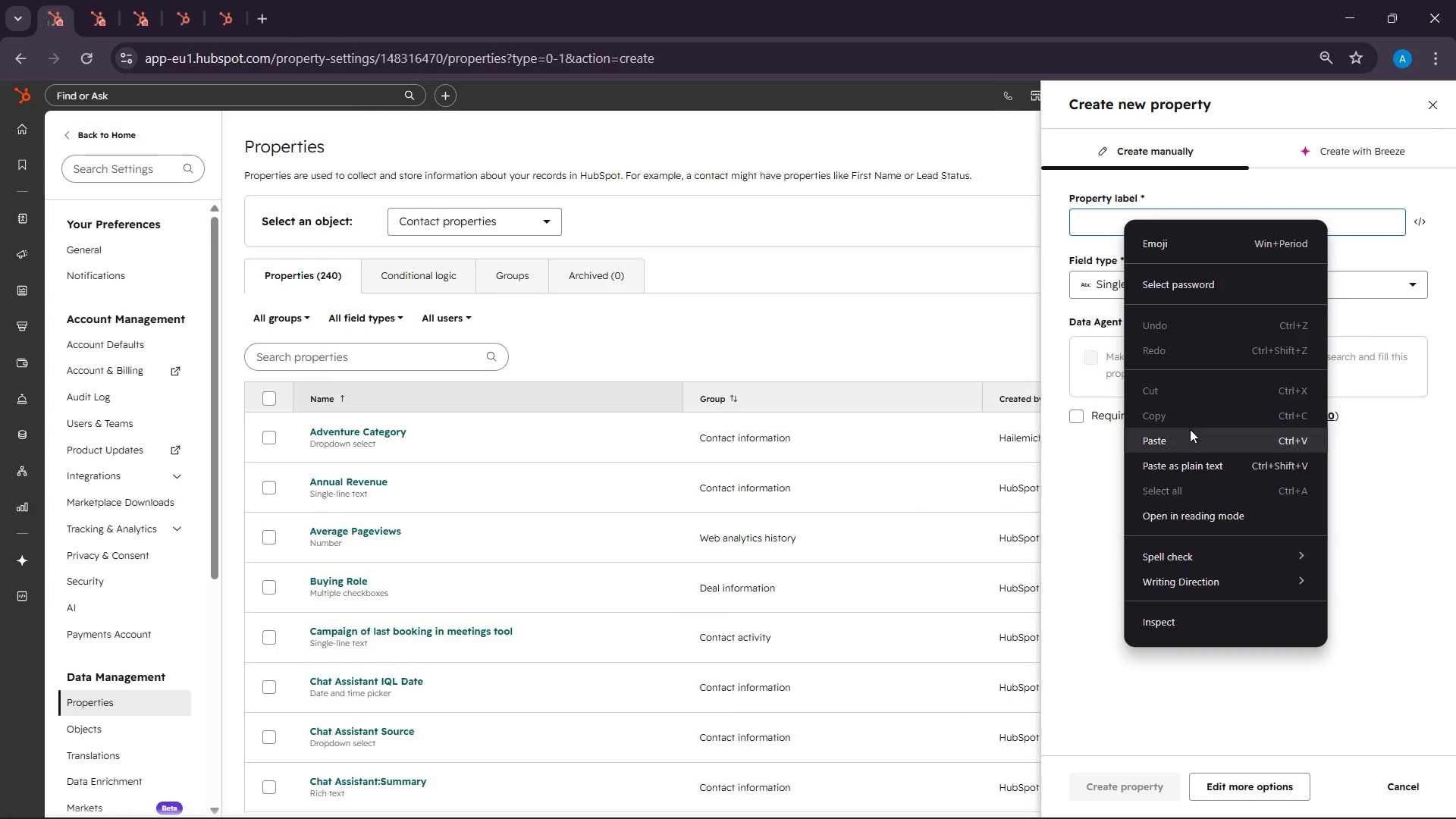 
left_click([1190, 429])
 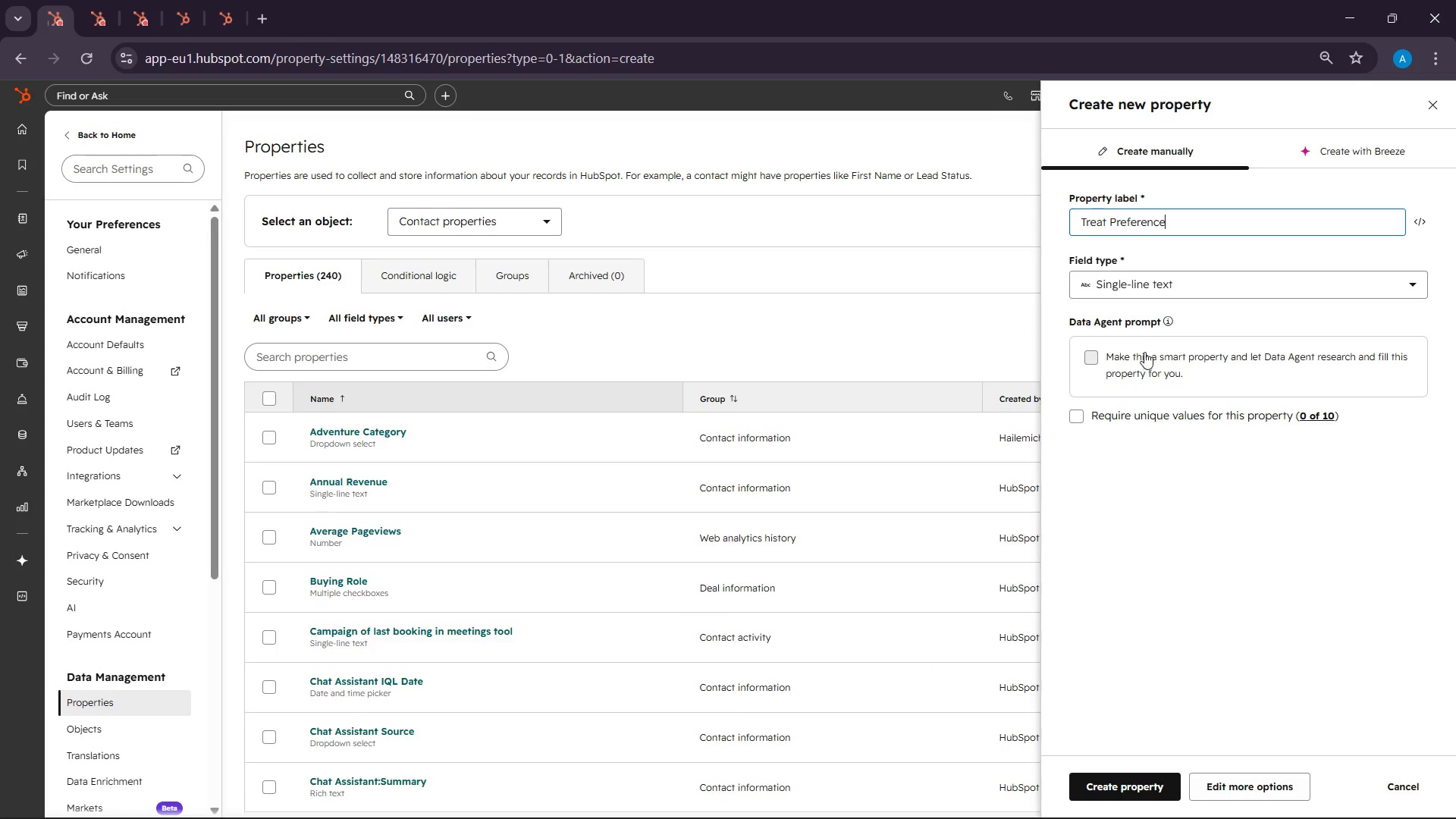 
left_click([1153, 271])
 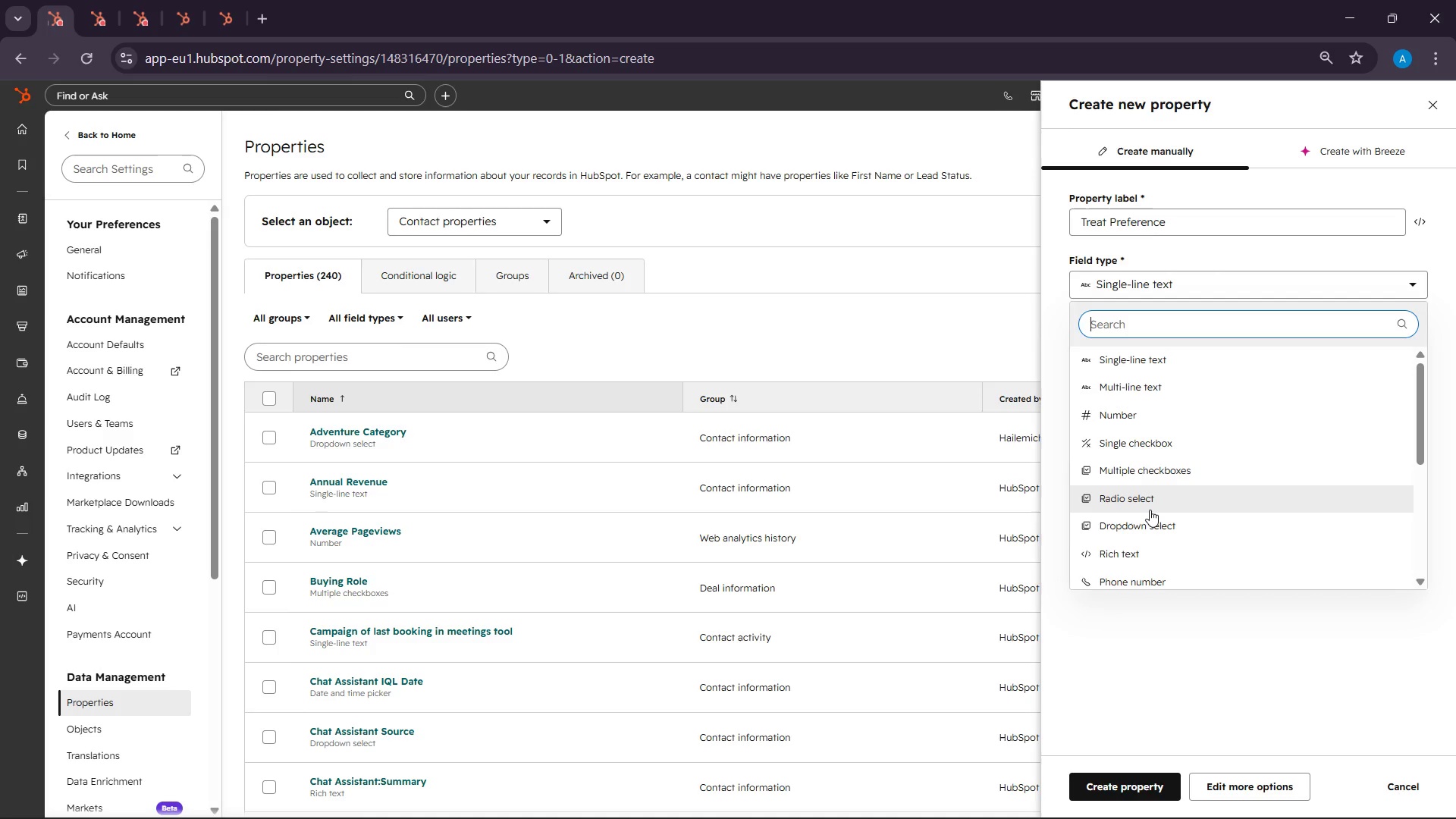 
left_click([1151, 516])
 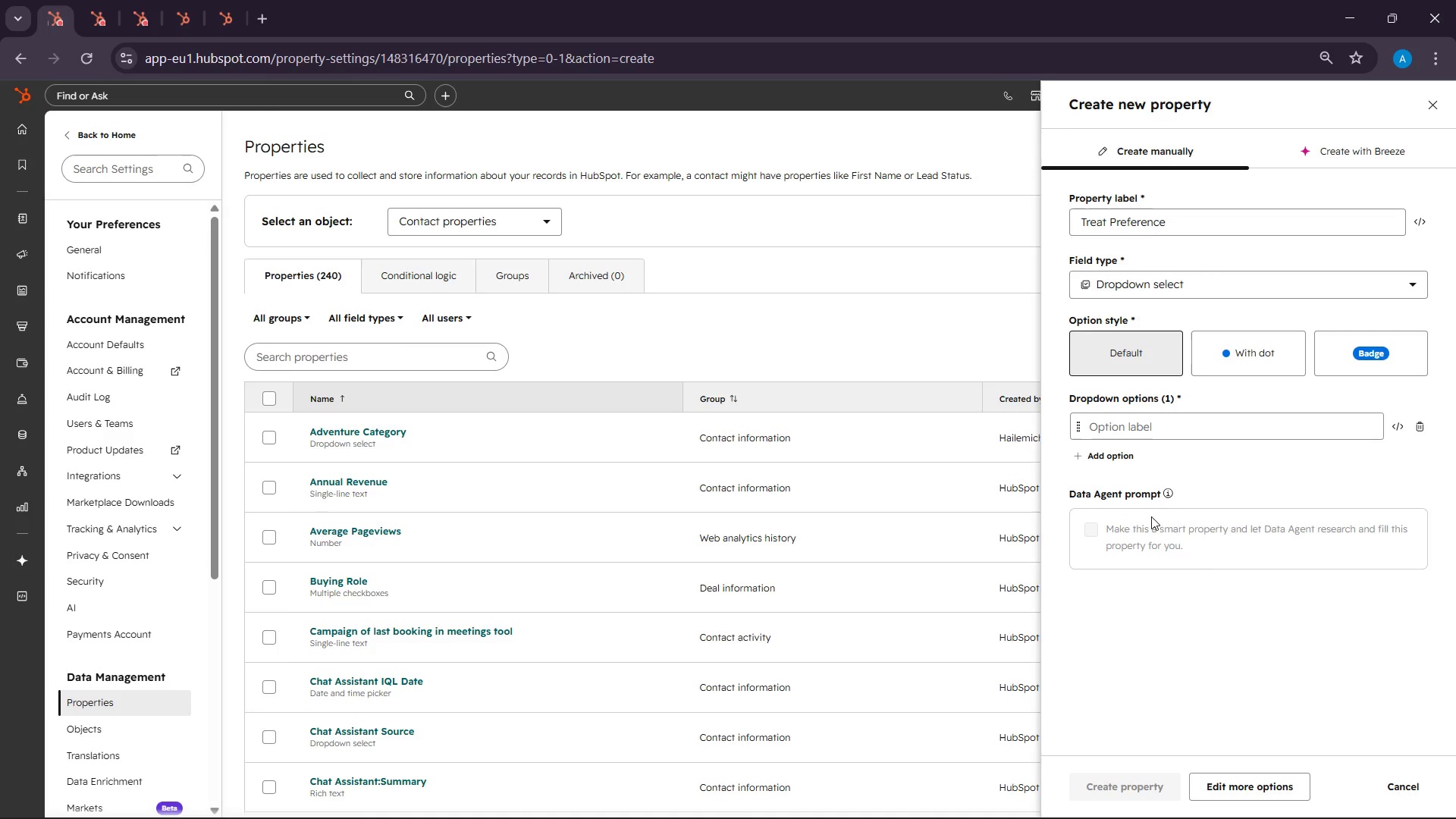 
wait(53.27)
 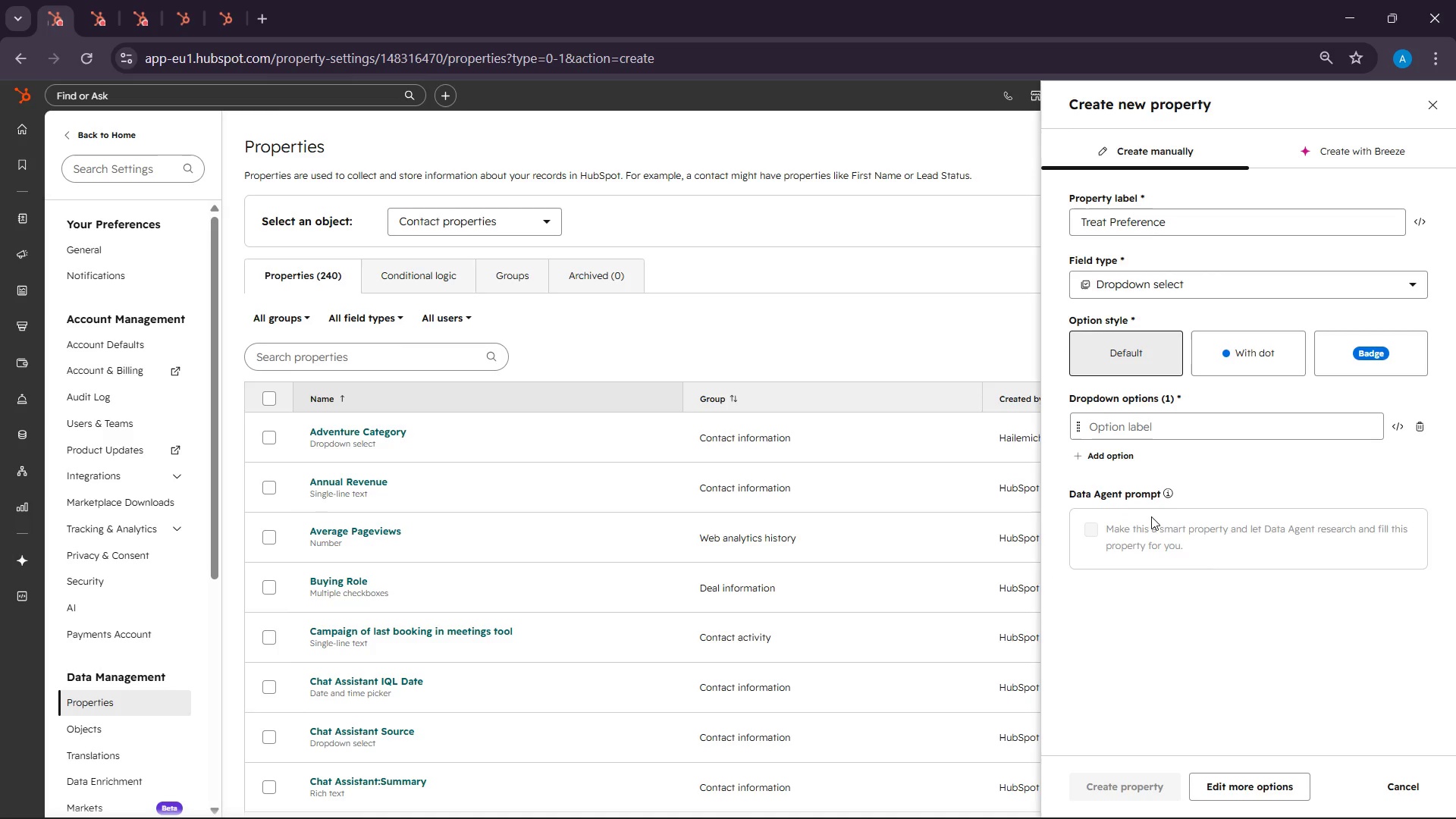 
left_click([1028, 809])